 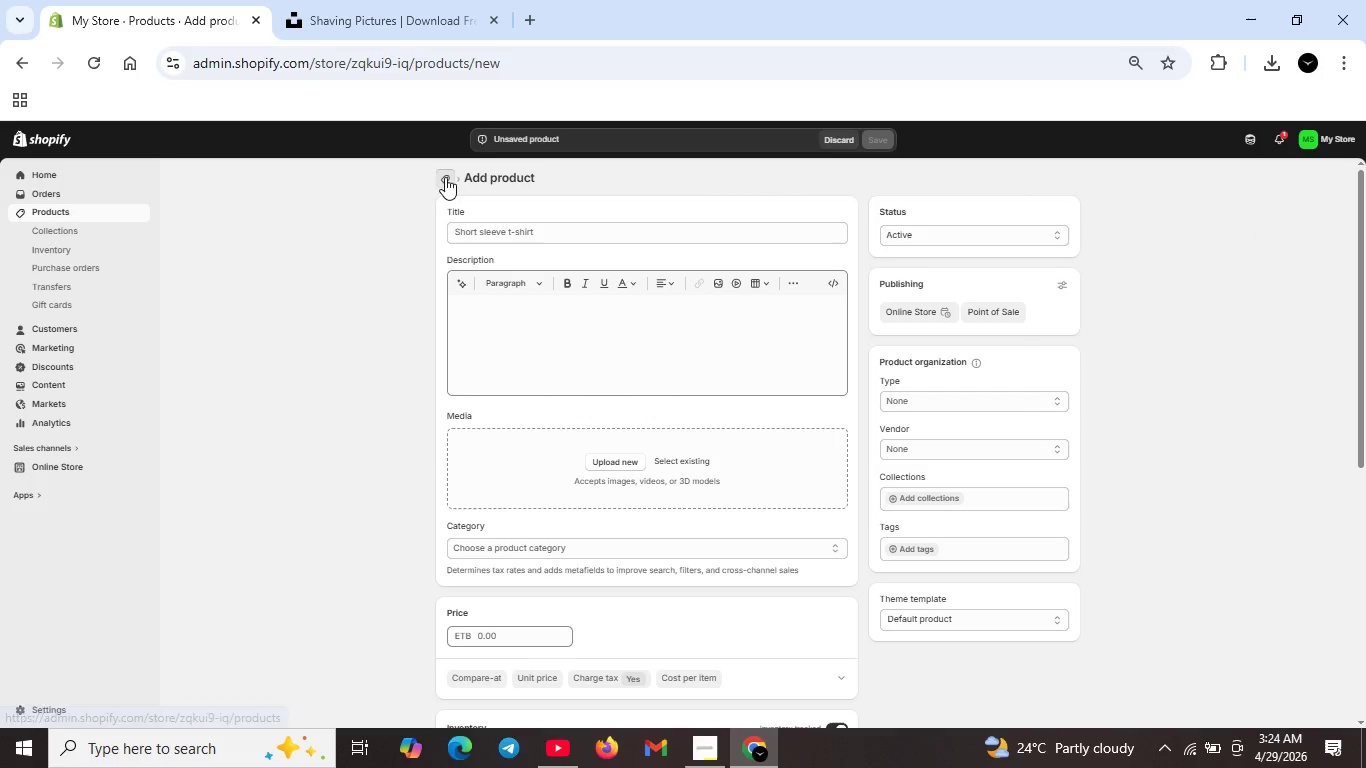 
left_click([178, 235])
 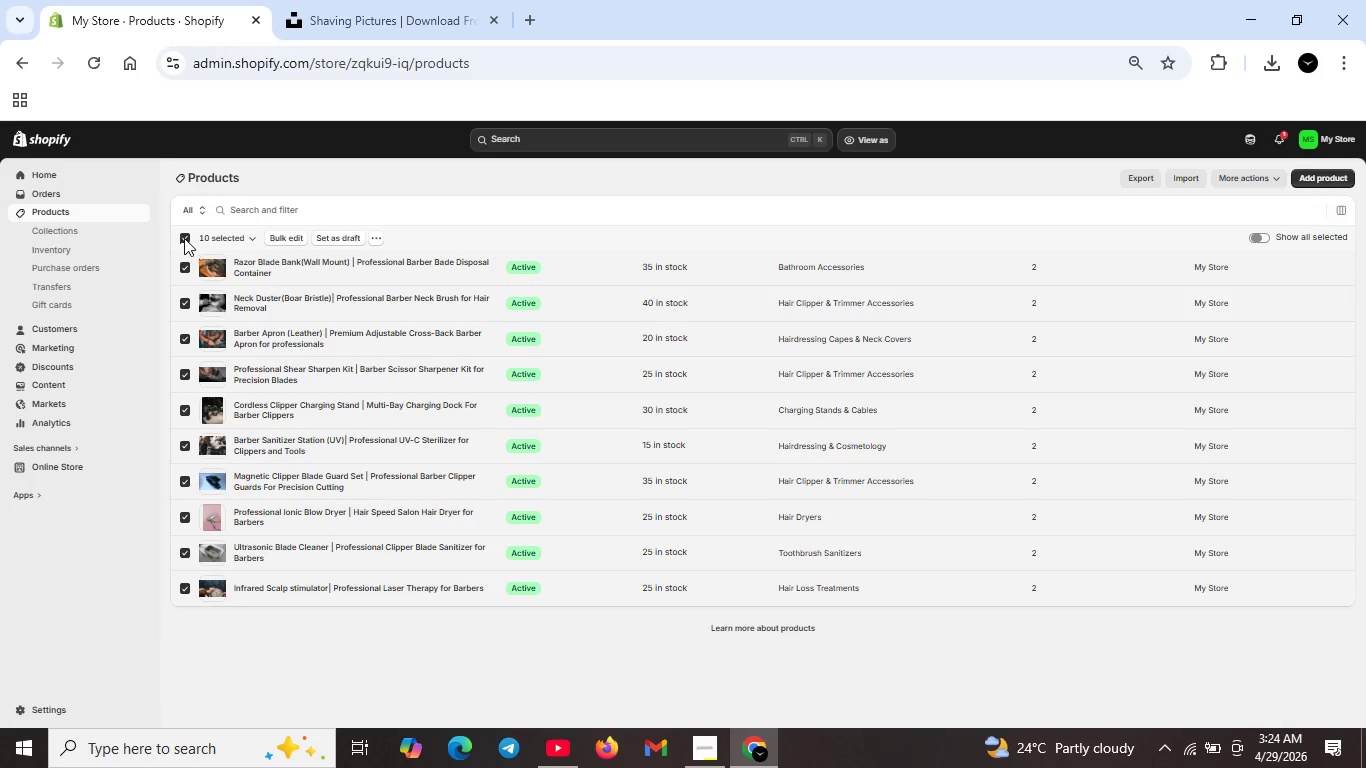 
left_click([182, 238])
 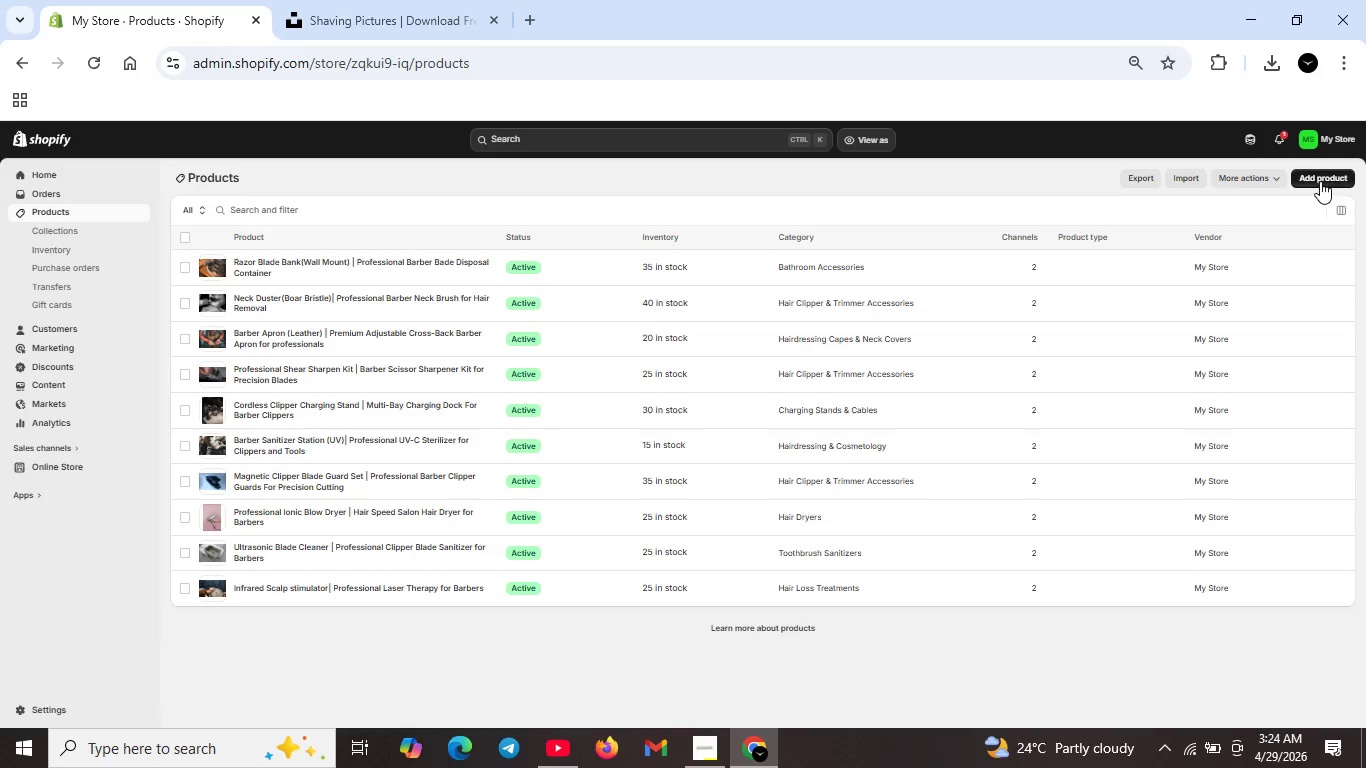 
left_click([1324, 176])
 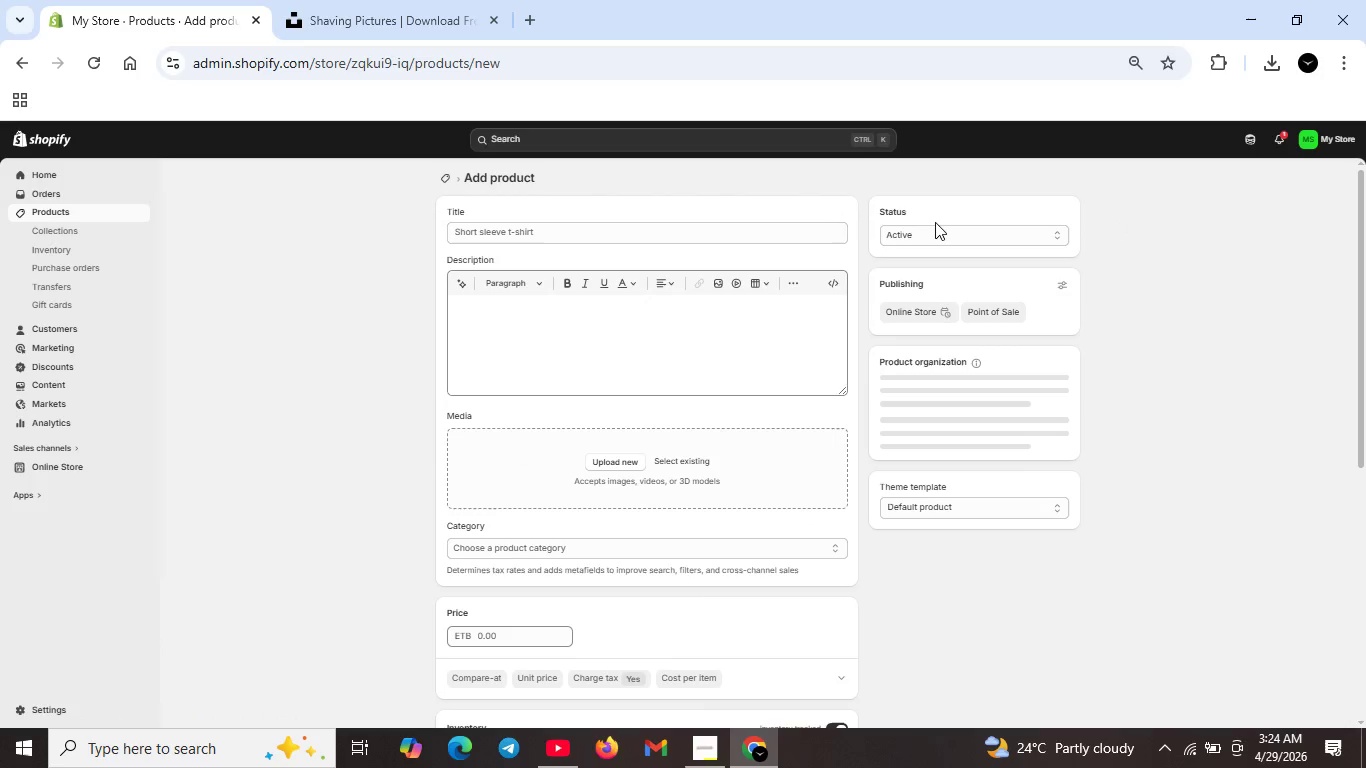 
left_click([697, 227])
 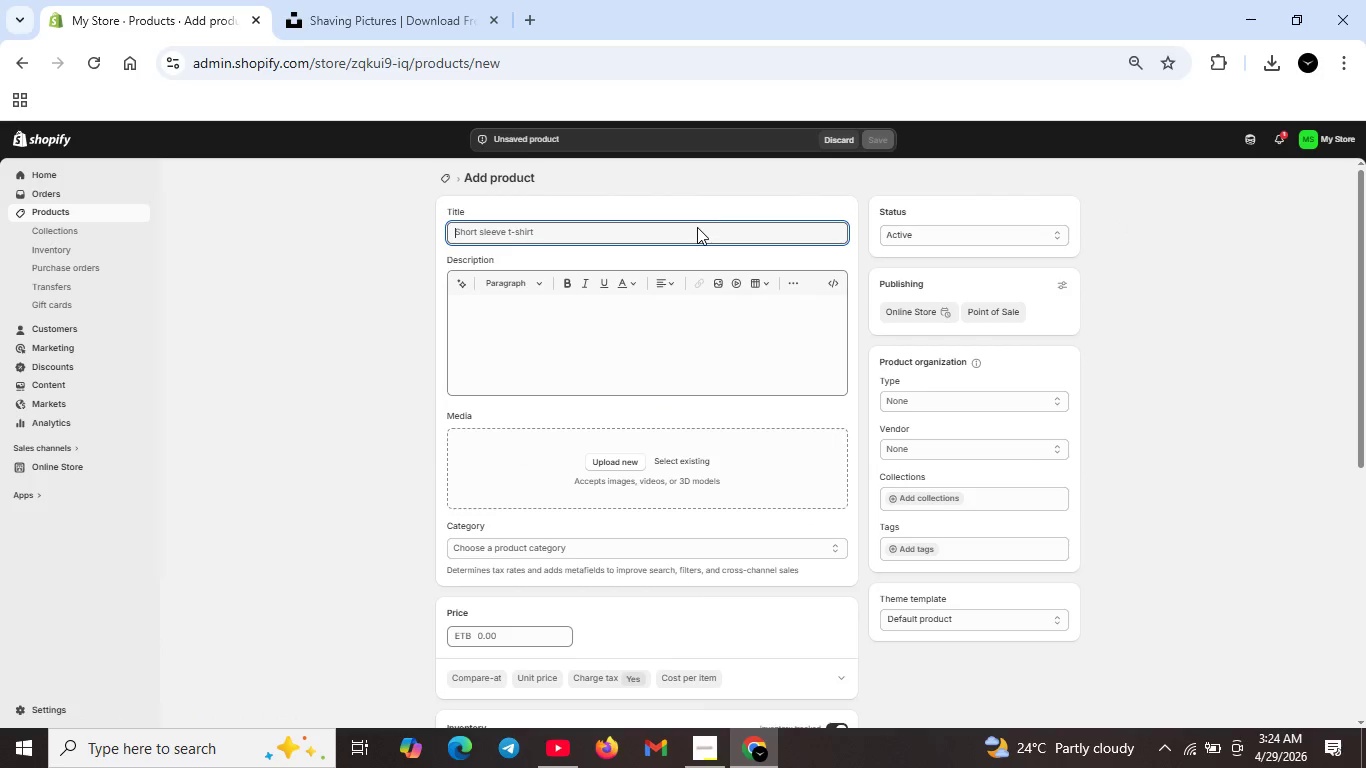 
type(Barber Towel Warmer )
 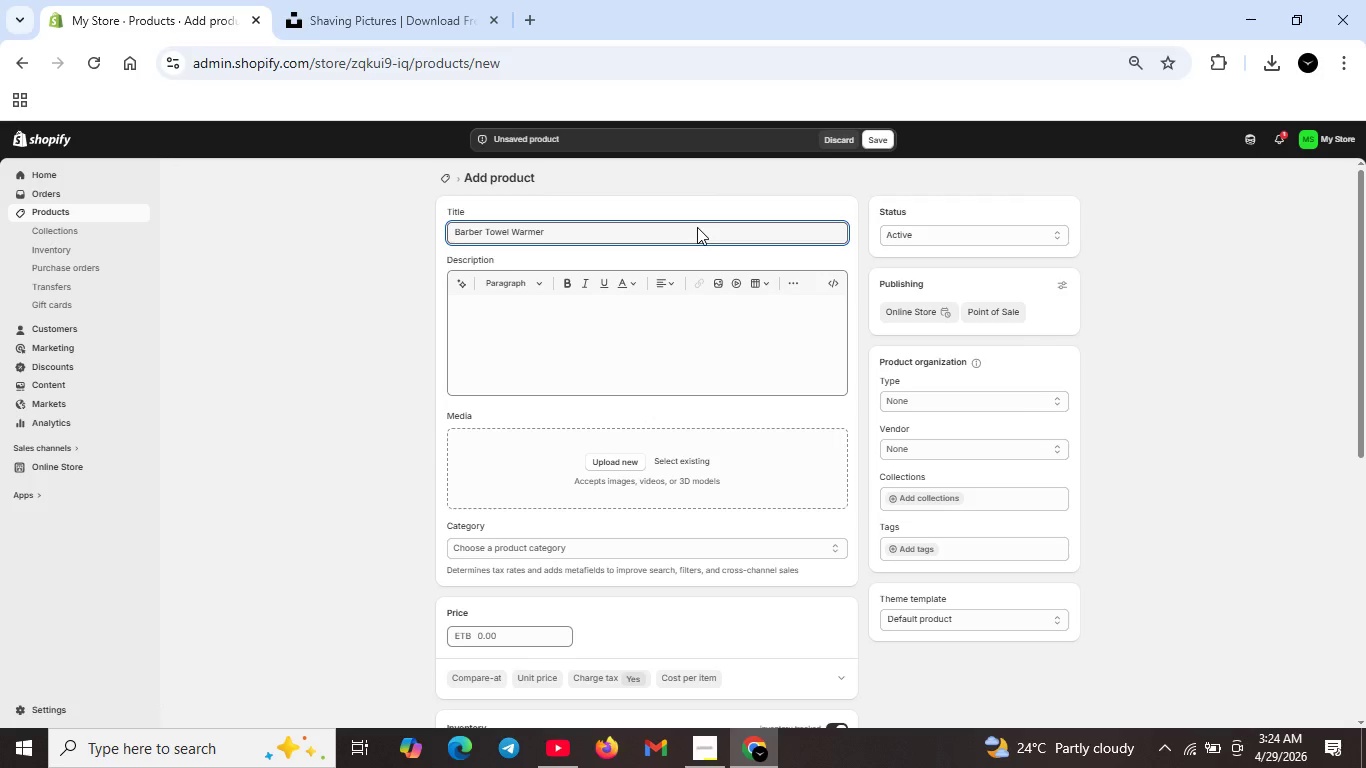 
hold_key(key=ShiftRight, duration=1.5)
 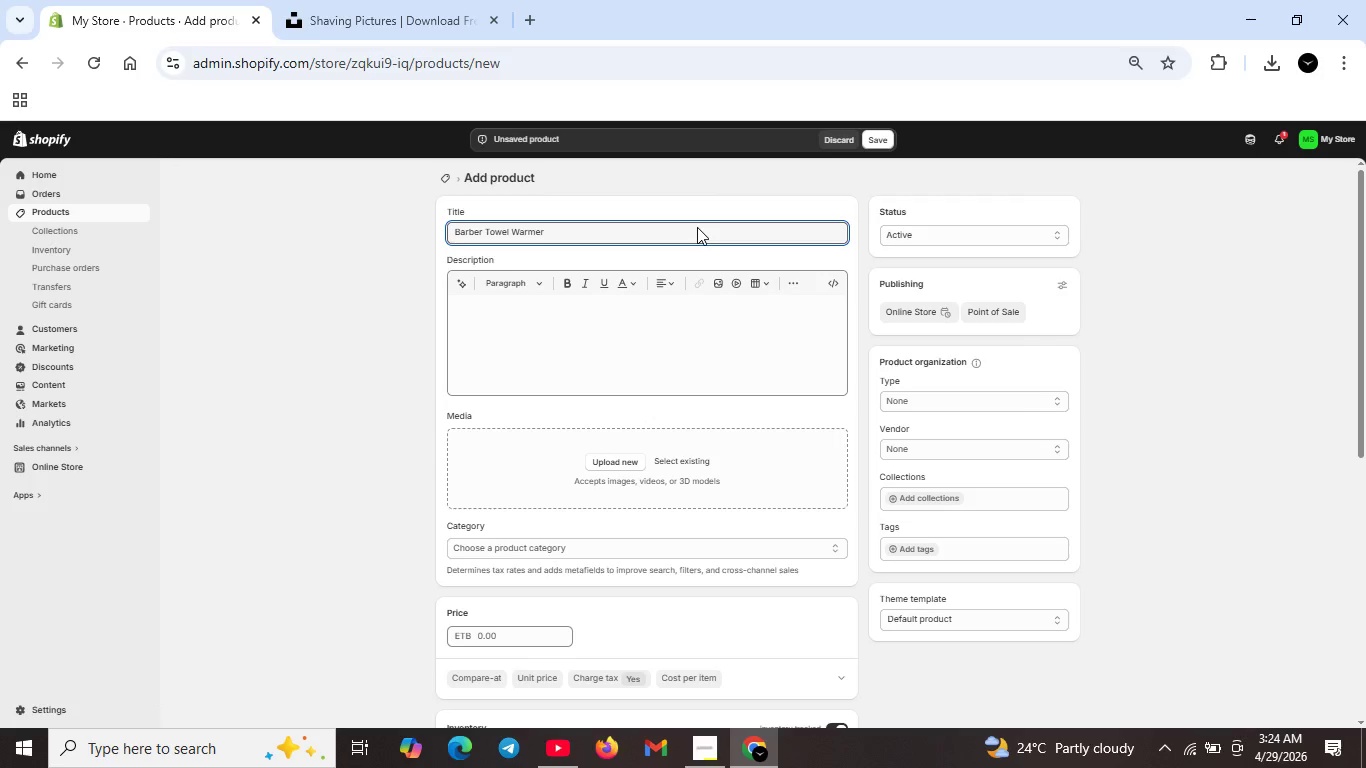 
hold_key(key=ShiftRight, duration=0.7)
 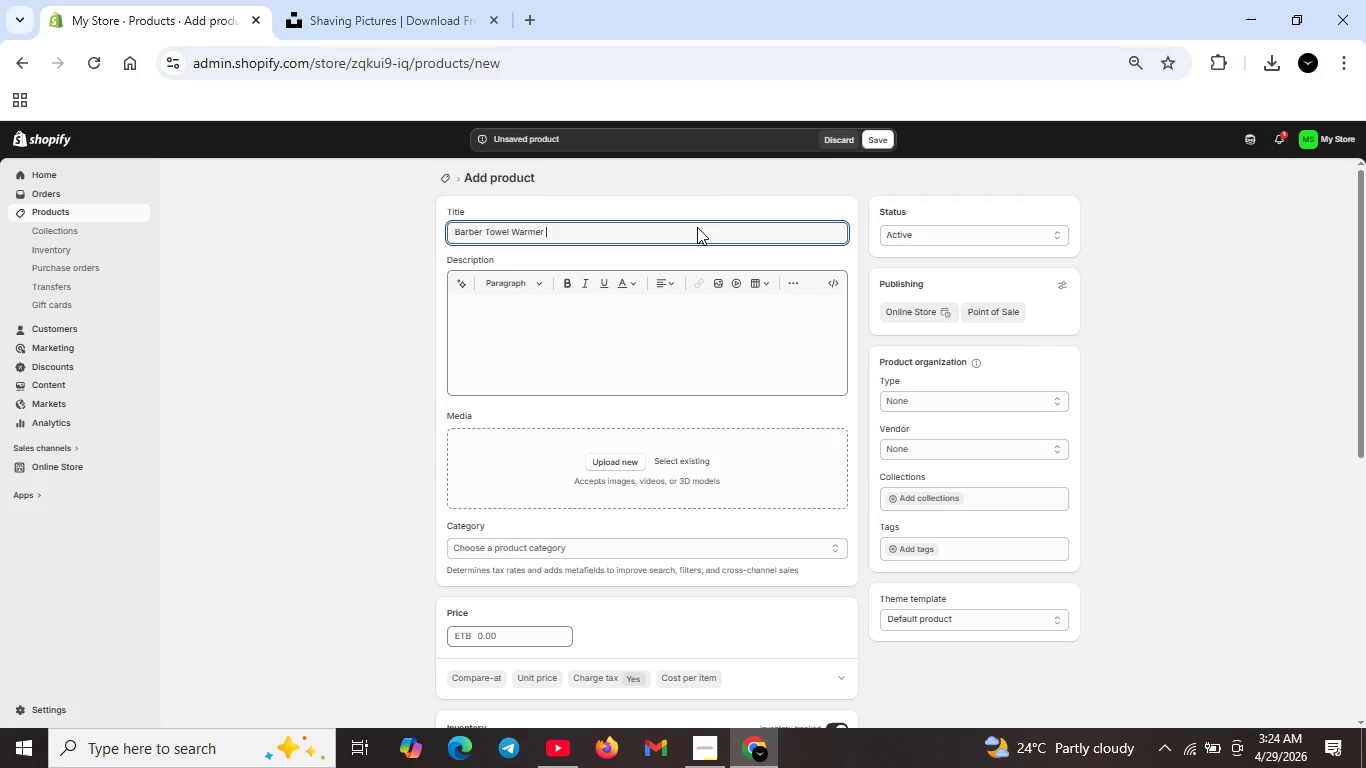 
type(| Professional Stea)
key(Backspace)
type(am Towel |)
key(Backspace)
type(Cabi for Hoot Towel Treatments)
 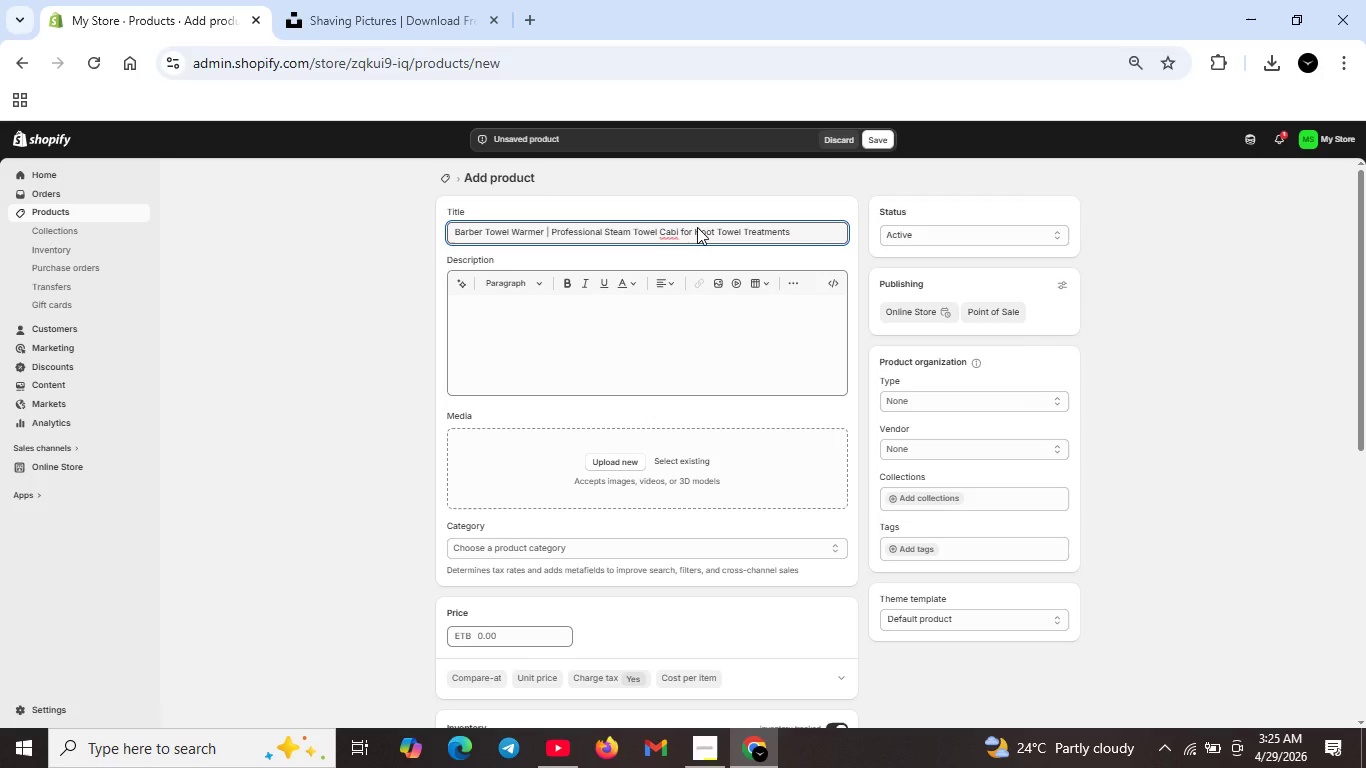 
wait(6.45)
 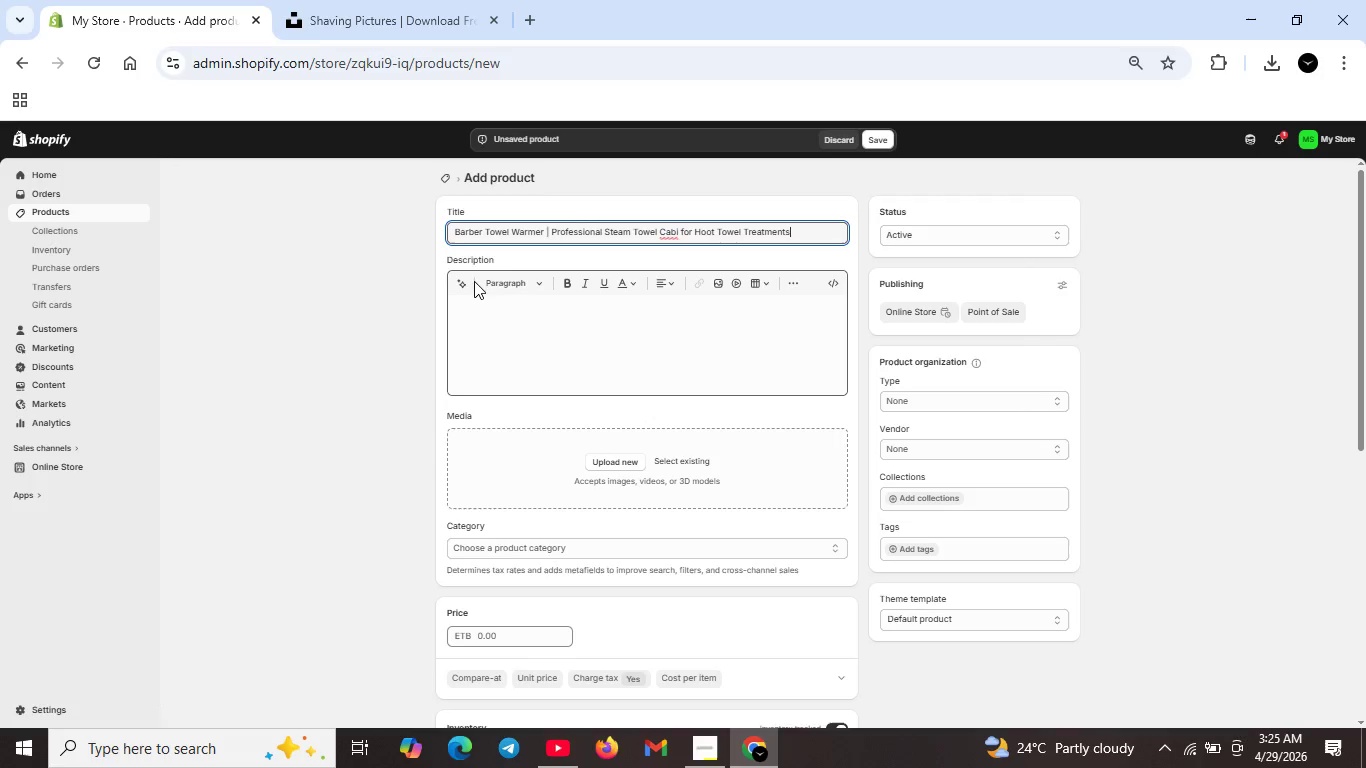 
left_click([668, 235])
 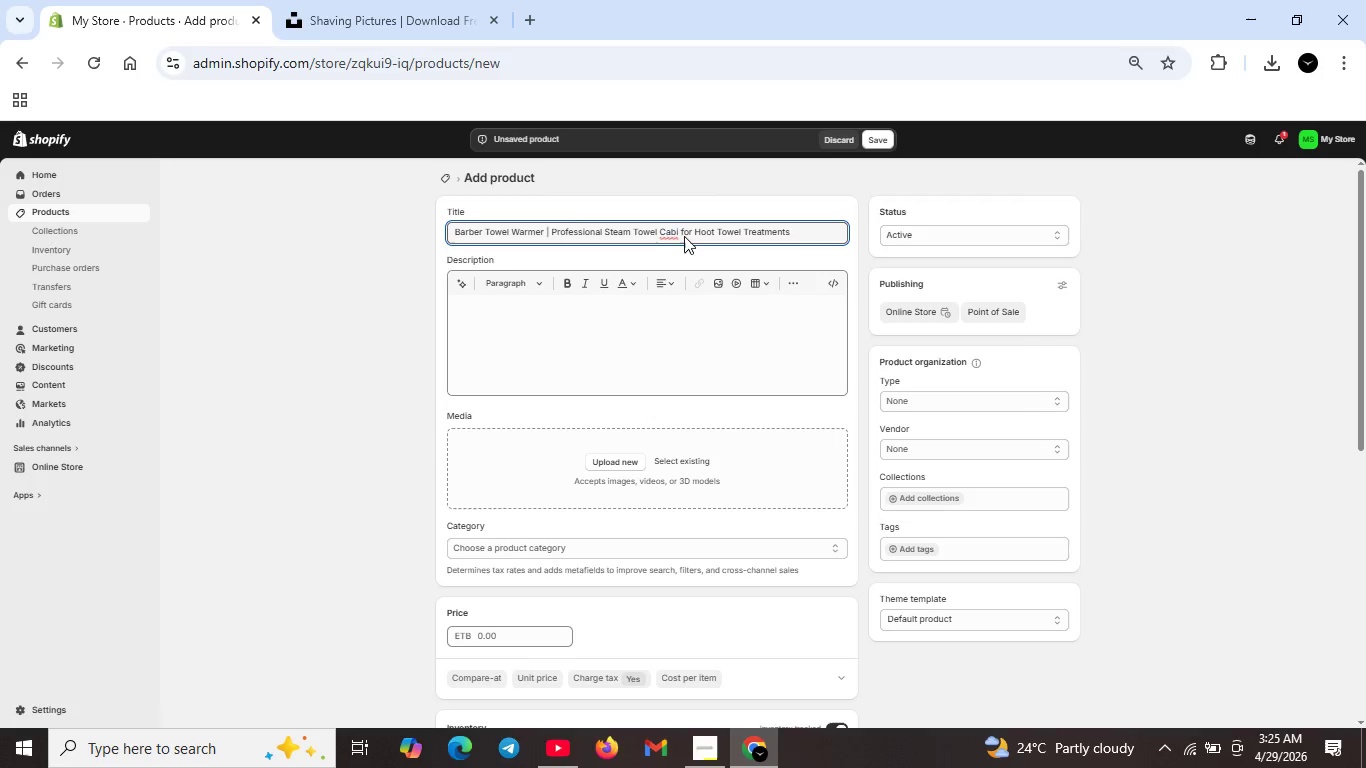 
left_click([707, 234])
 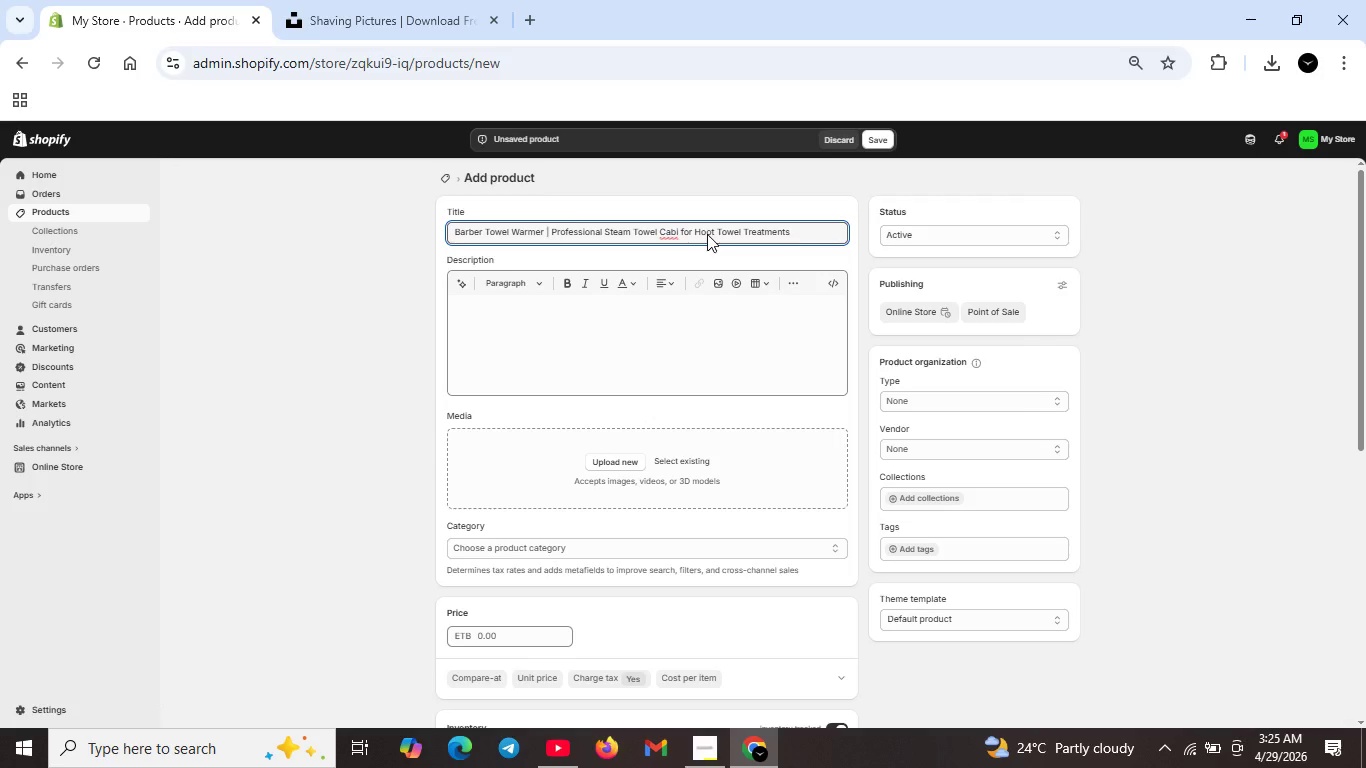 
key(Backspace)
 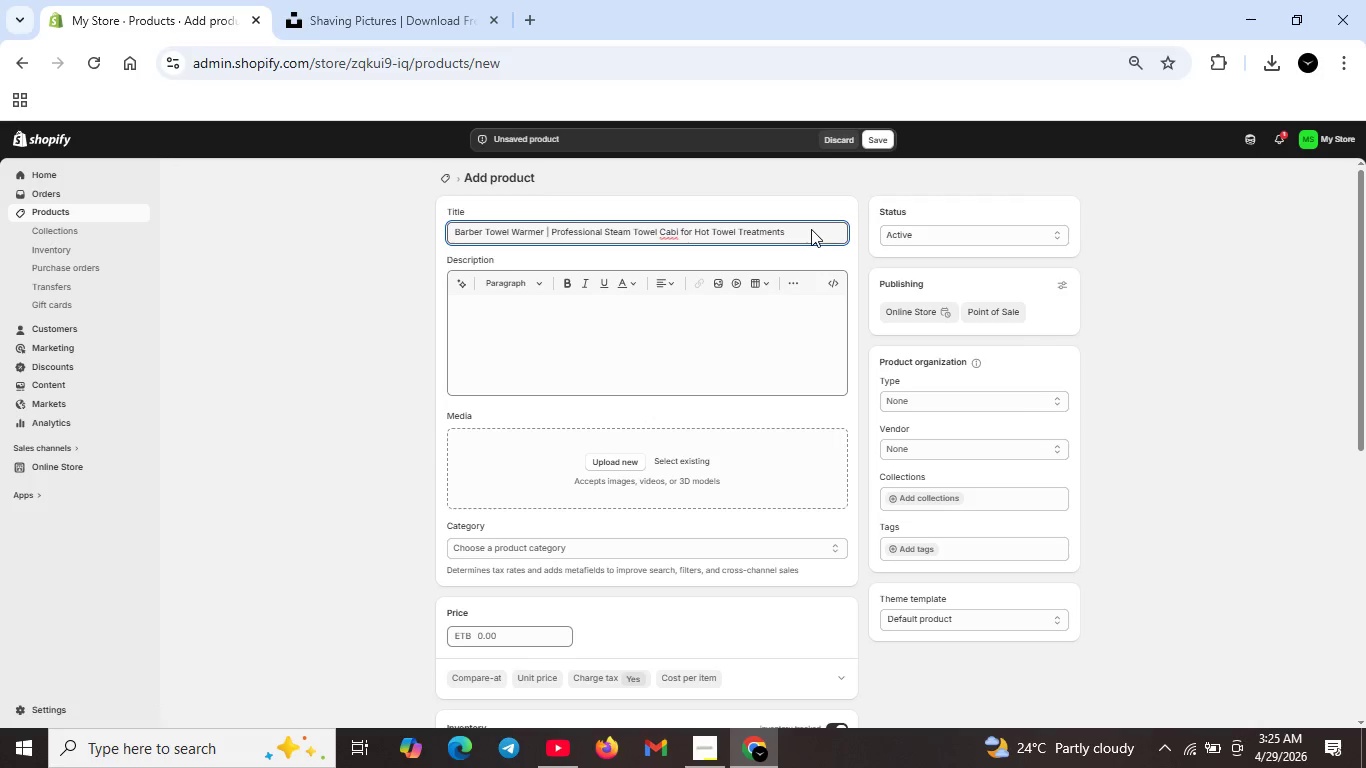 
wait(5.05)
 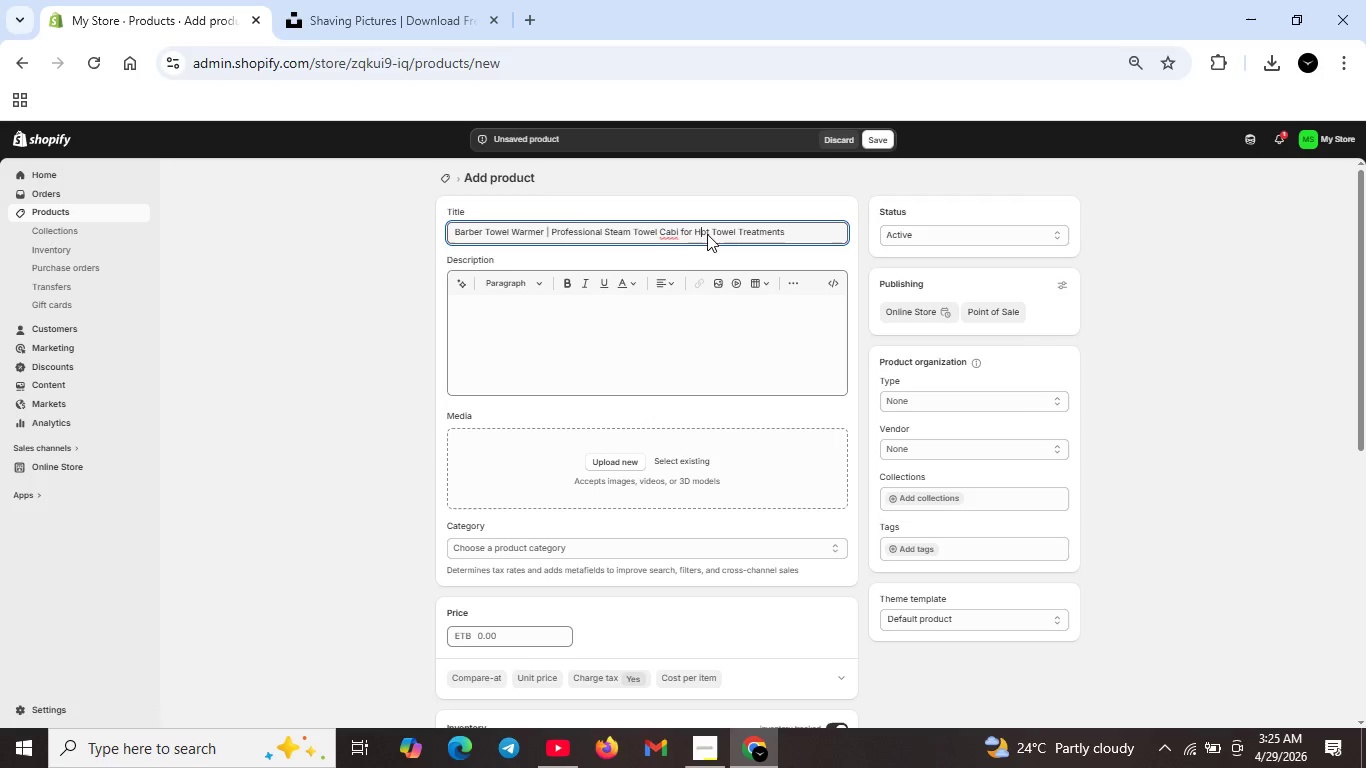 
left_click([787, 309])
 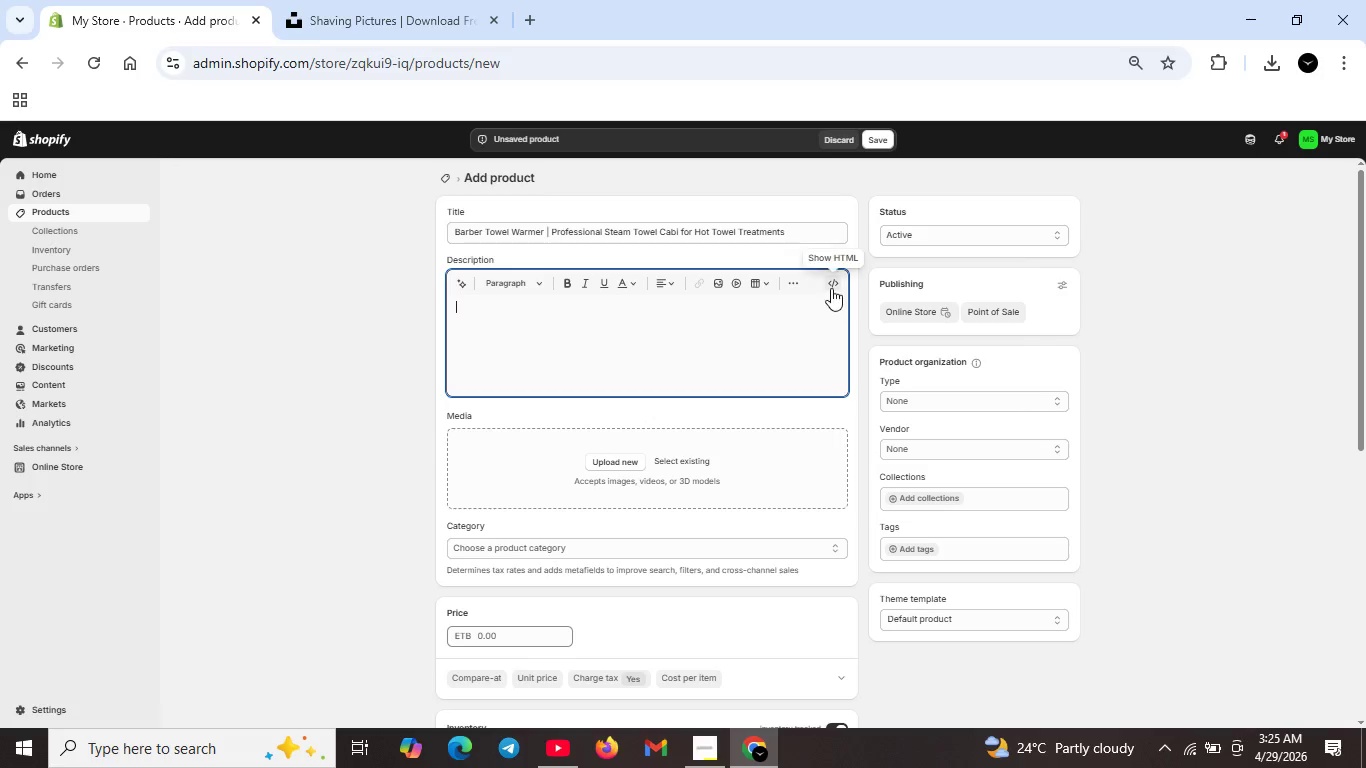 
left_click([831, 288])
 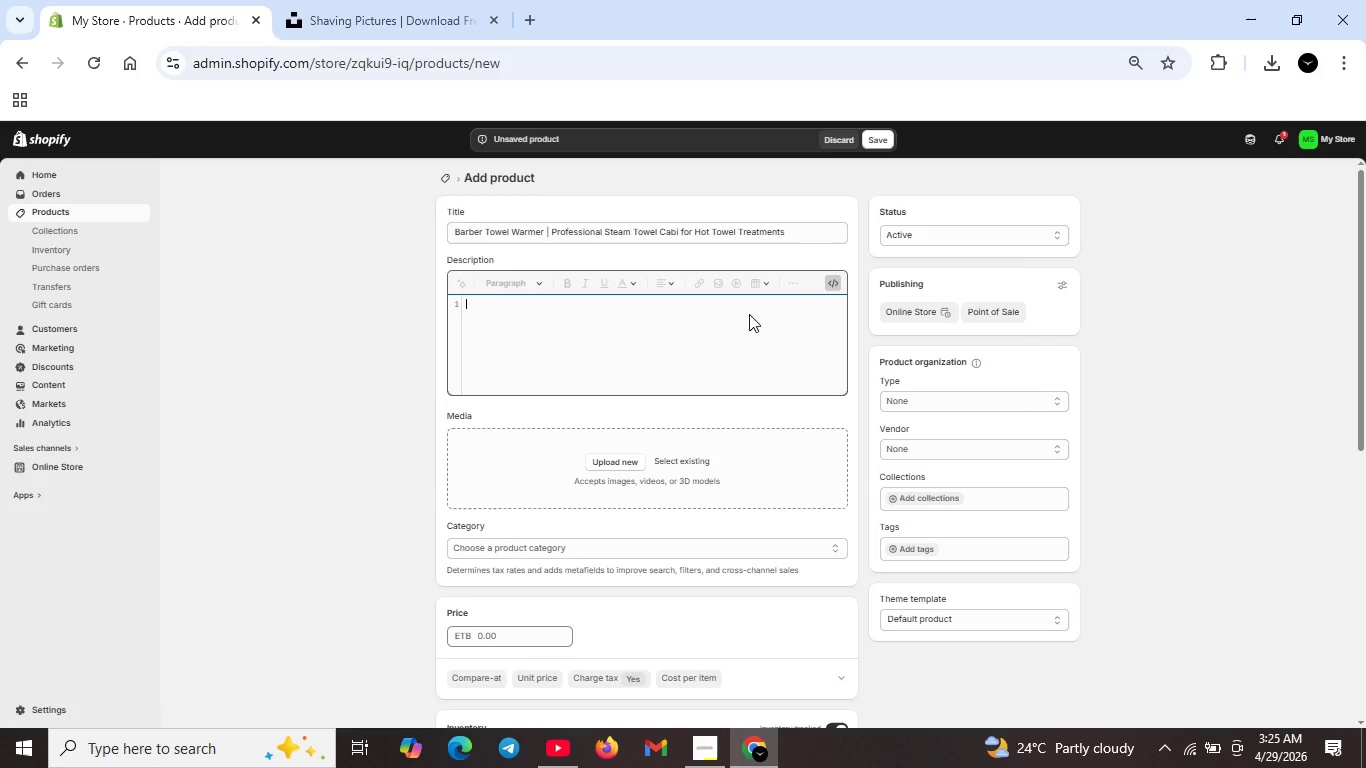 
hold_key(key=ArrowRight, duration=1.42)
 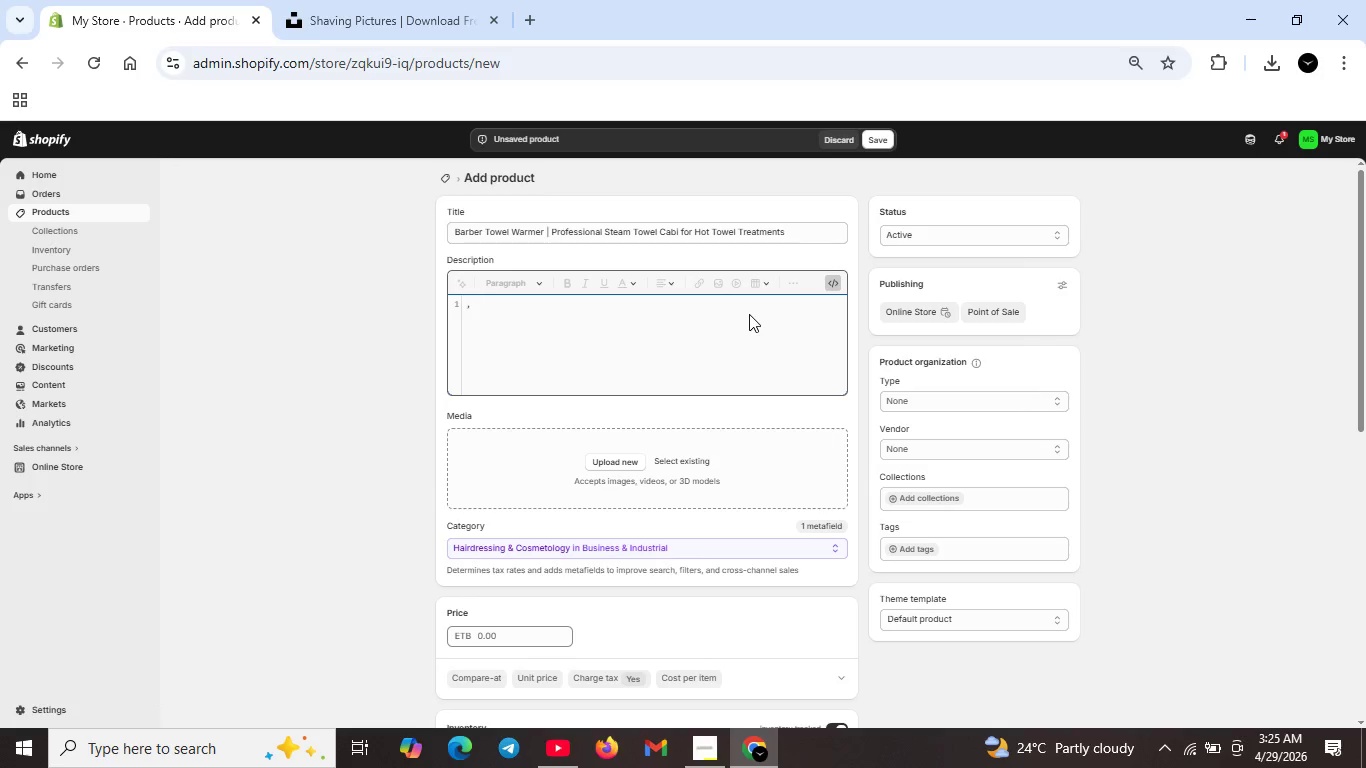 
type(,)
key(Backspace)
type(<h2>Professional Steam Towel Cabinet for Hot Towel Services</h2>)
 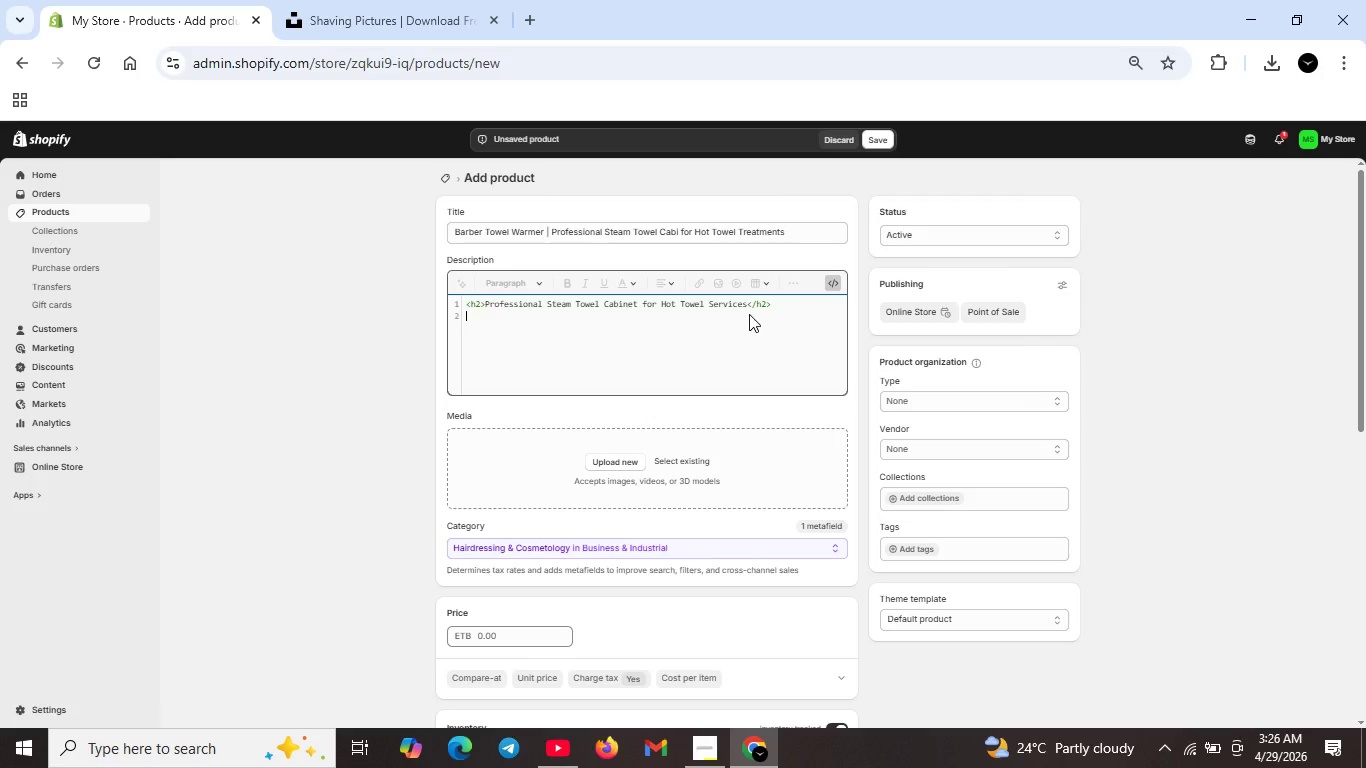 
 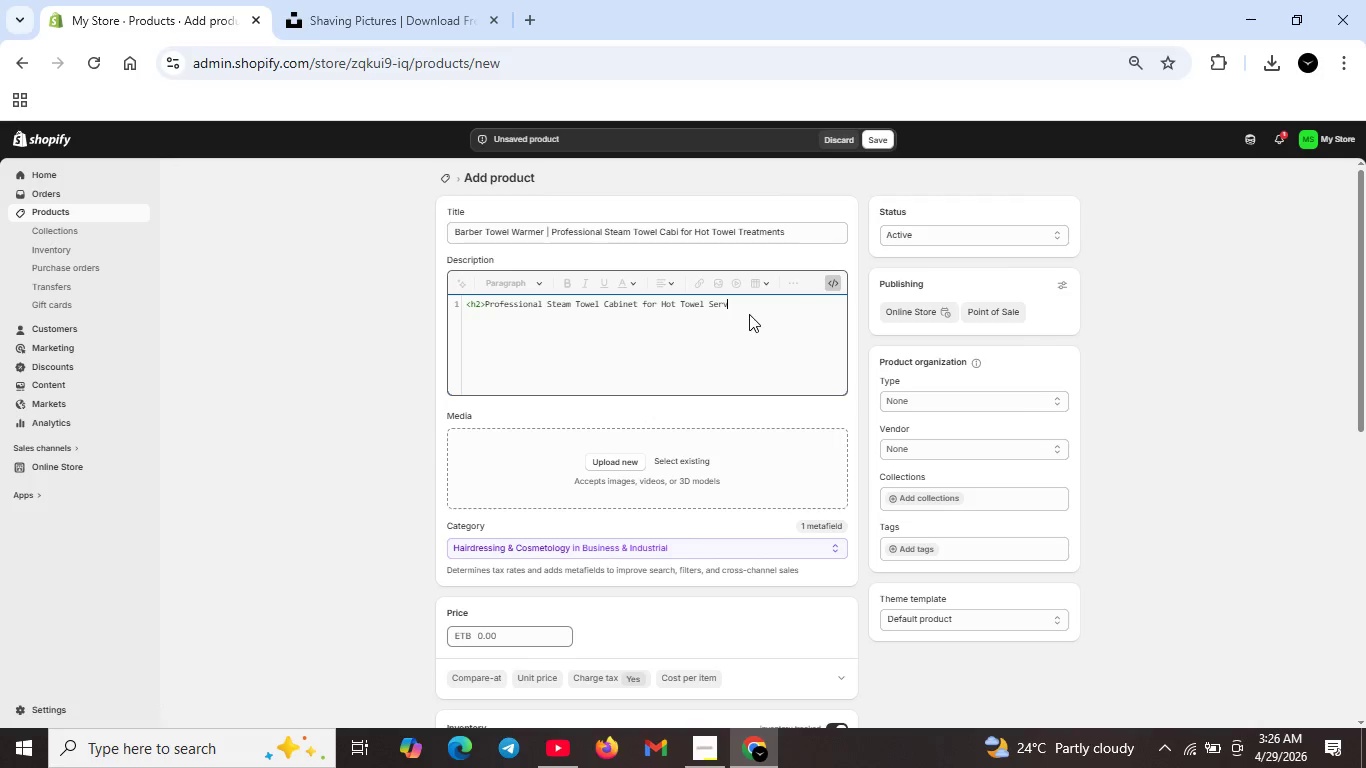 
key(Shift+Enter)
 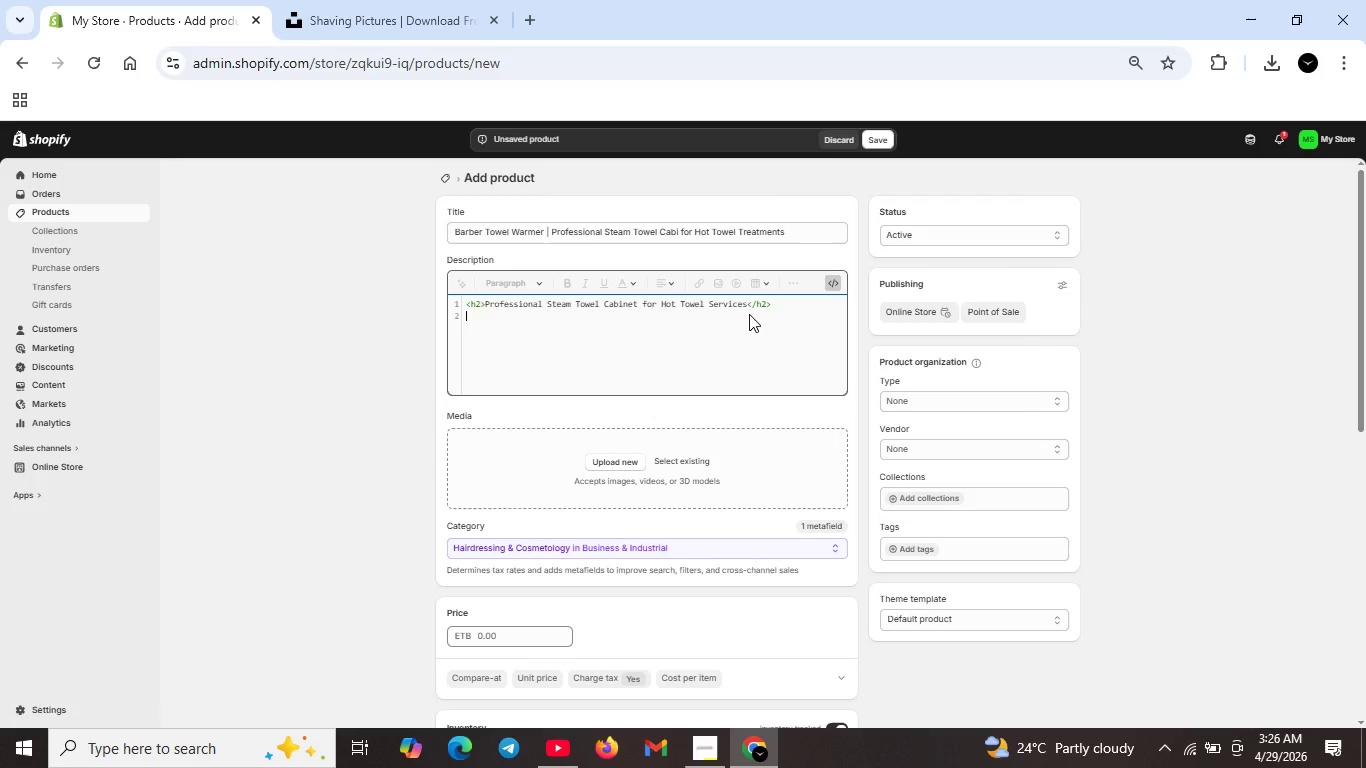 
key(Shift+Comma)
 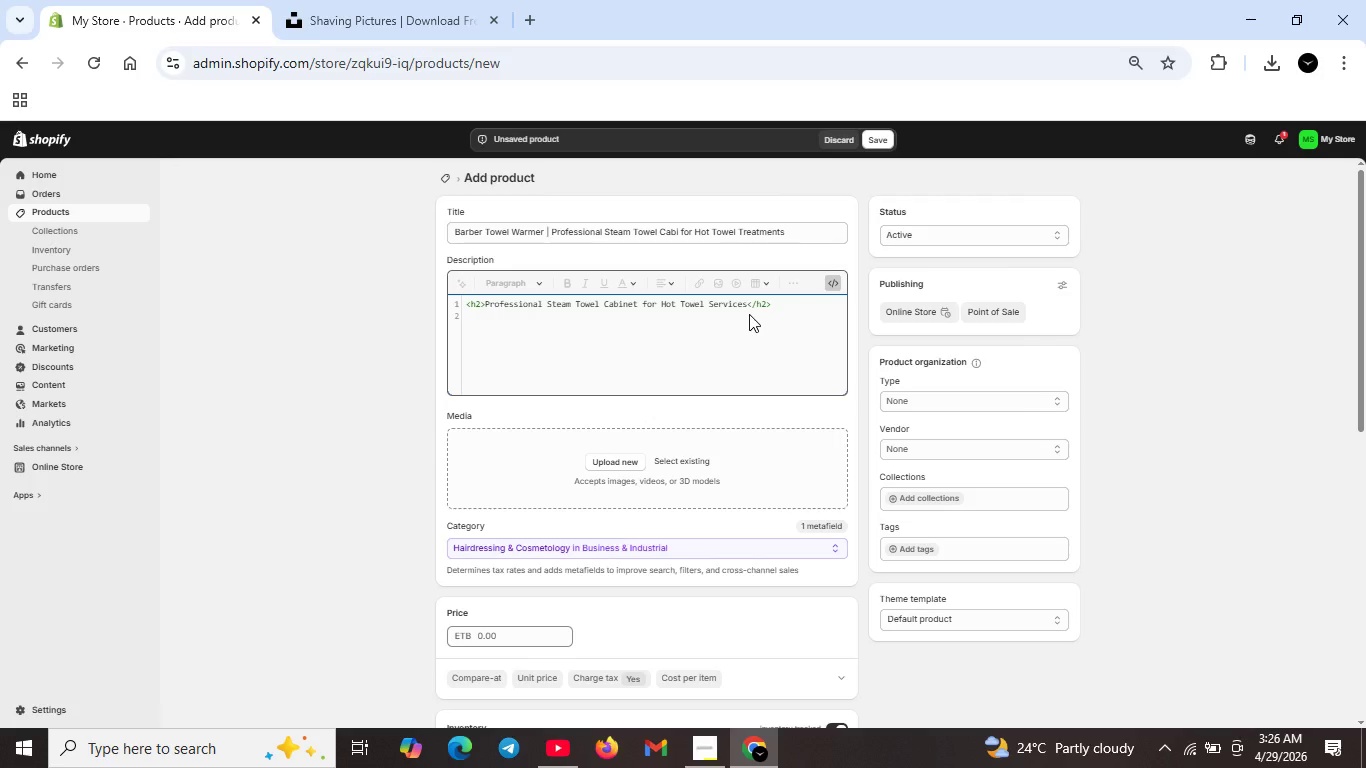 
key(P)
 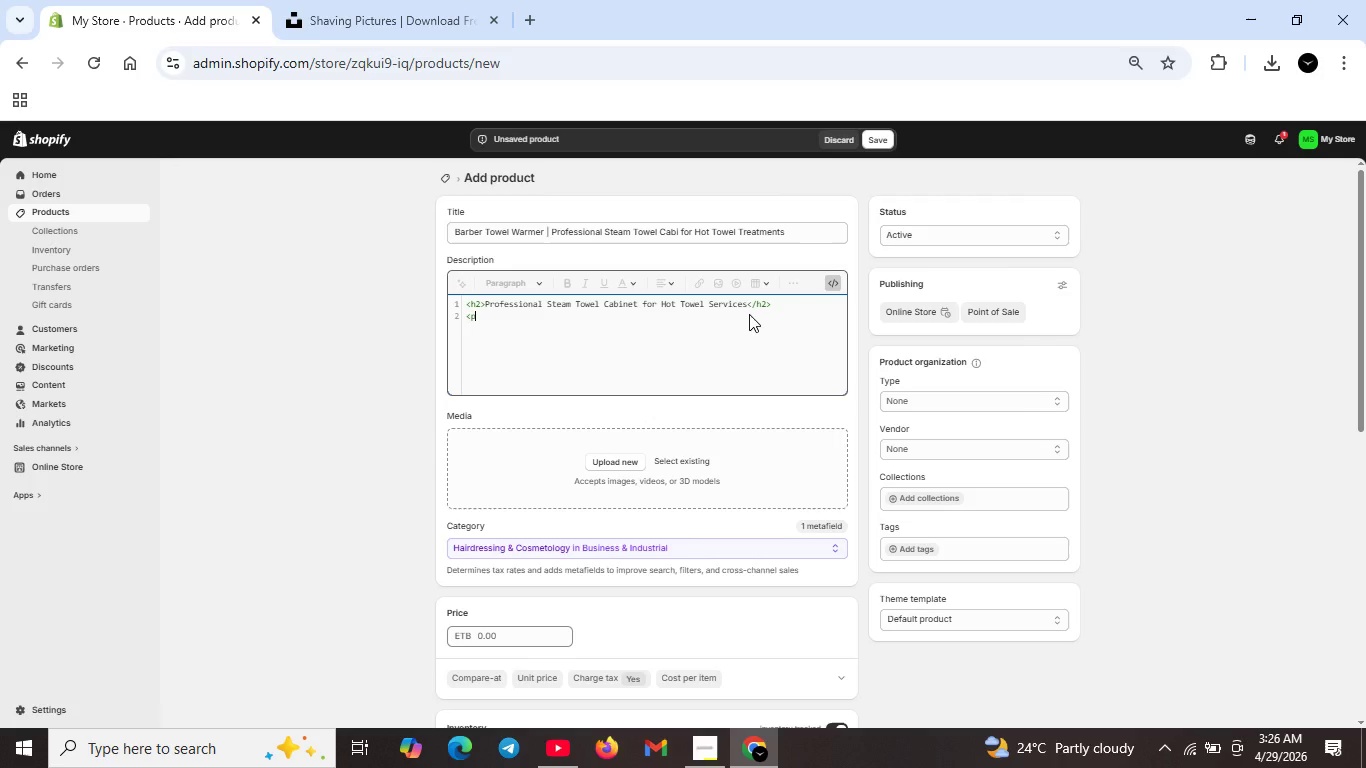 
key(Shift+ShiftRight)
 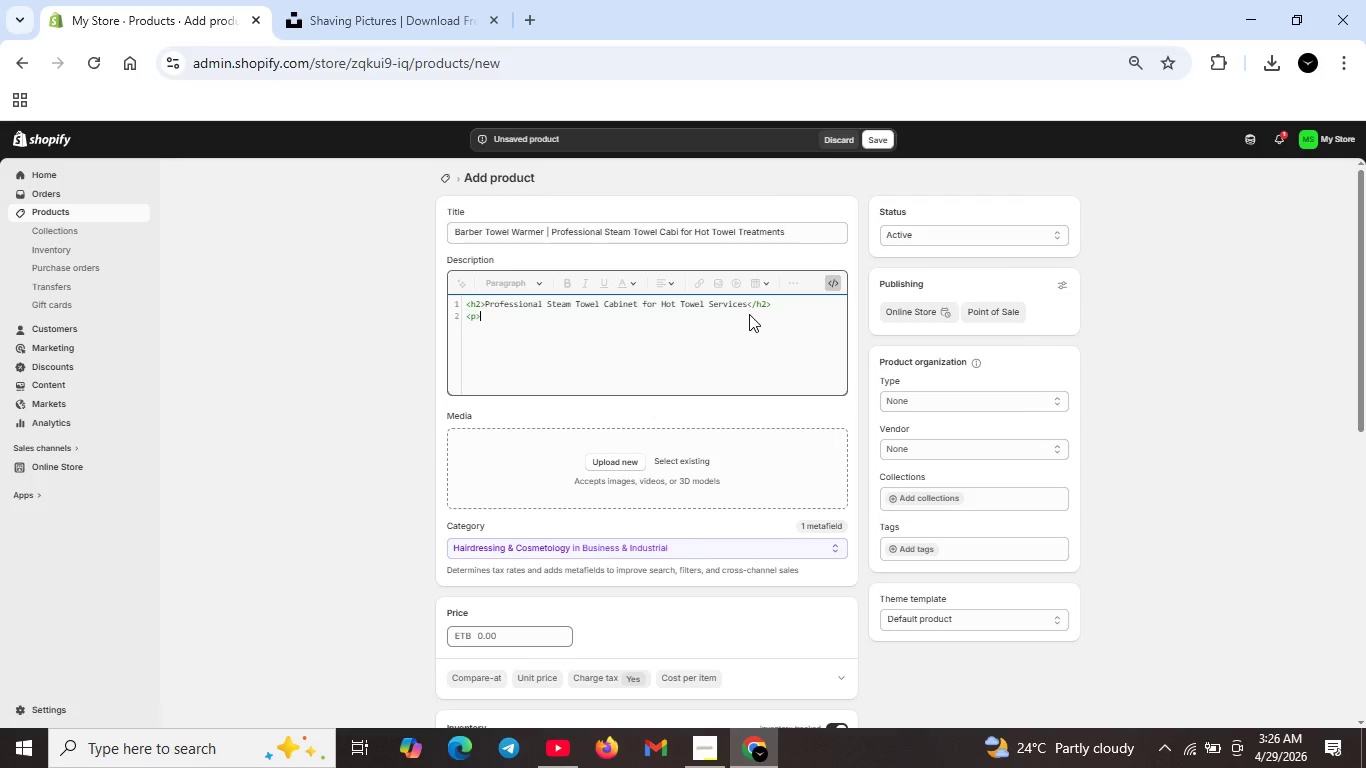 
key(Shift+Period)
 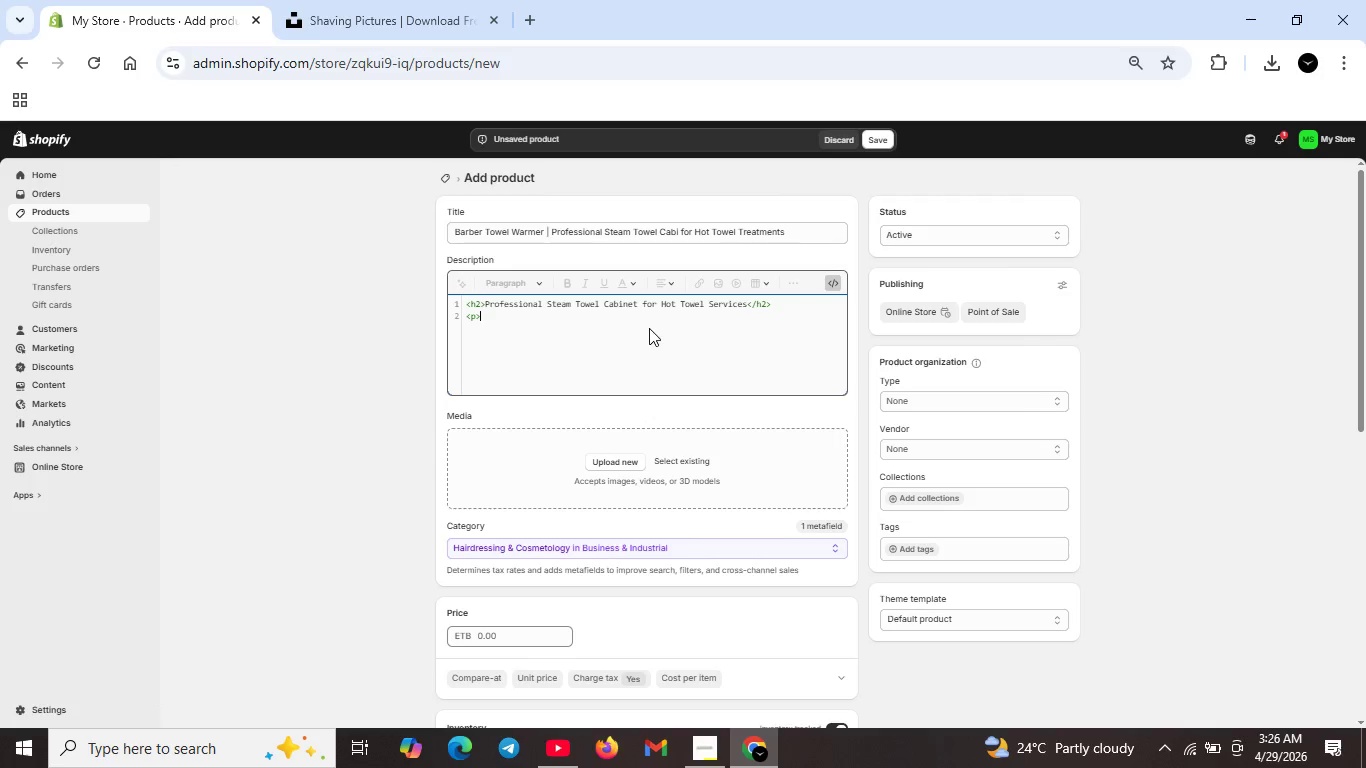 
wait(6.45)
 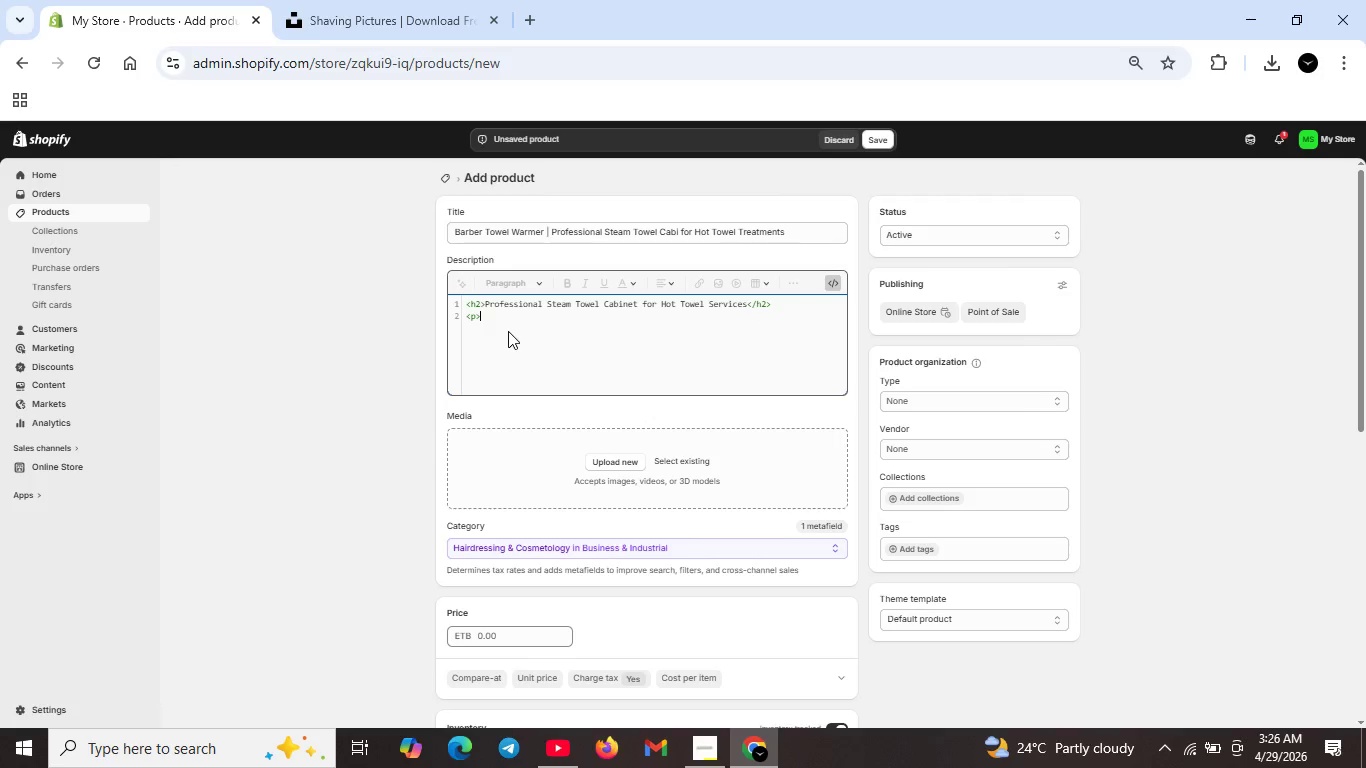 
type(Commercial -grad towl warmer for professional barberhops and spas,)
key(Backspace)
type(. K)
key(Backspace)
type(Holds up to 50 standars)
key(Backspace)
type(d)
 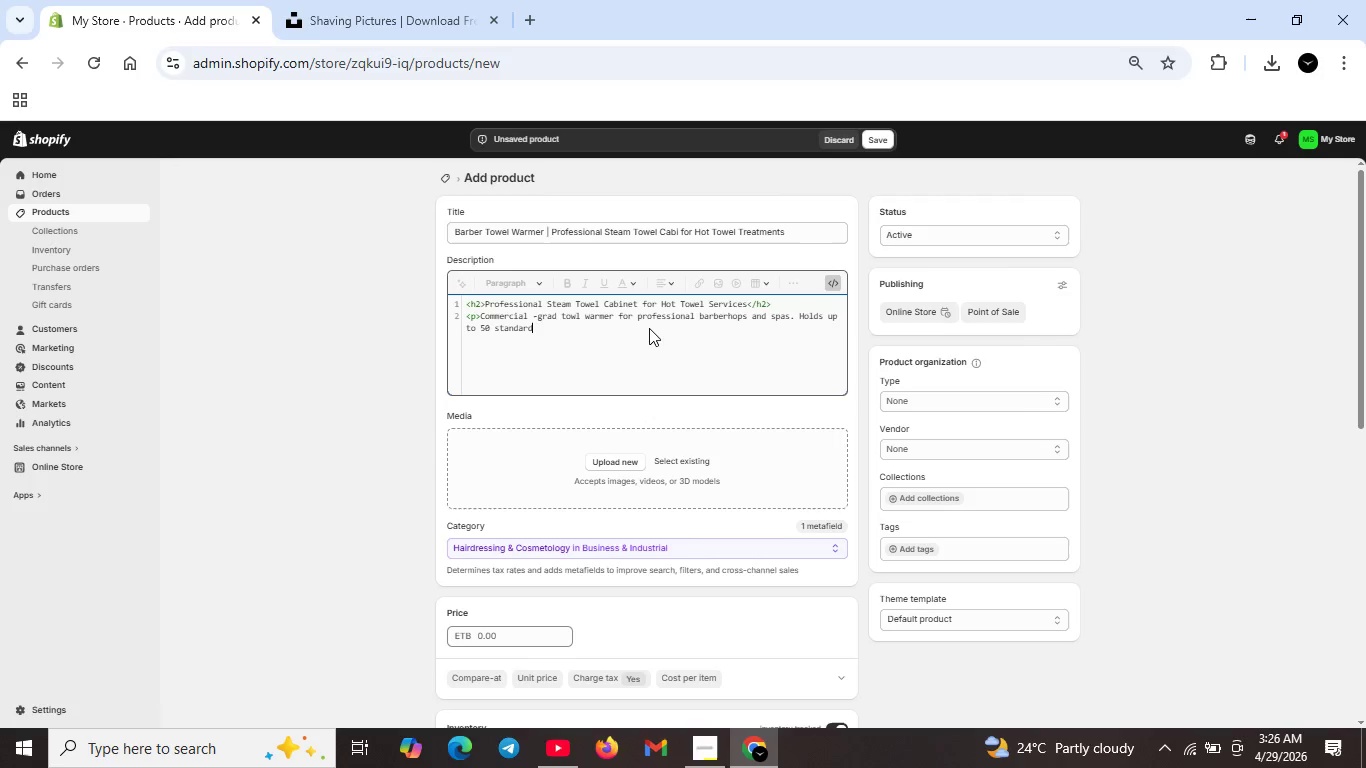 
type(barber towels. Heats towels quickly and mainatin s conisistent temprature for hot towel tratments.</p?)
 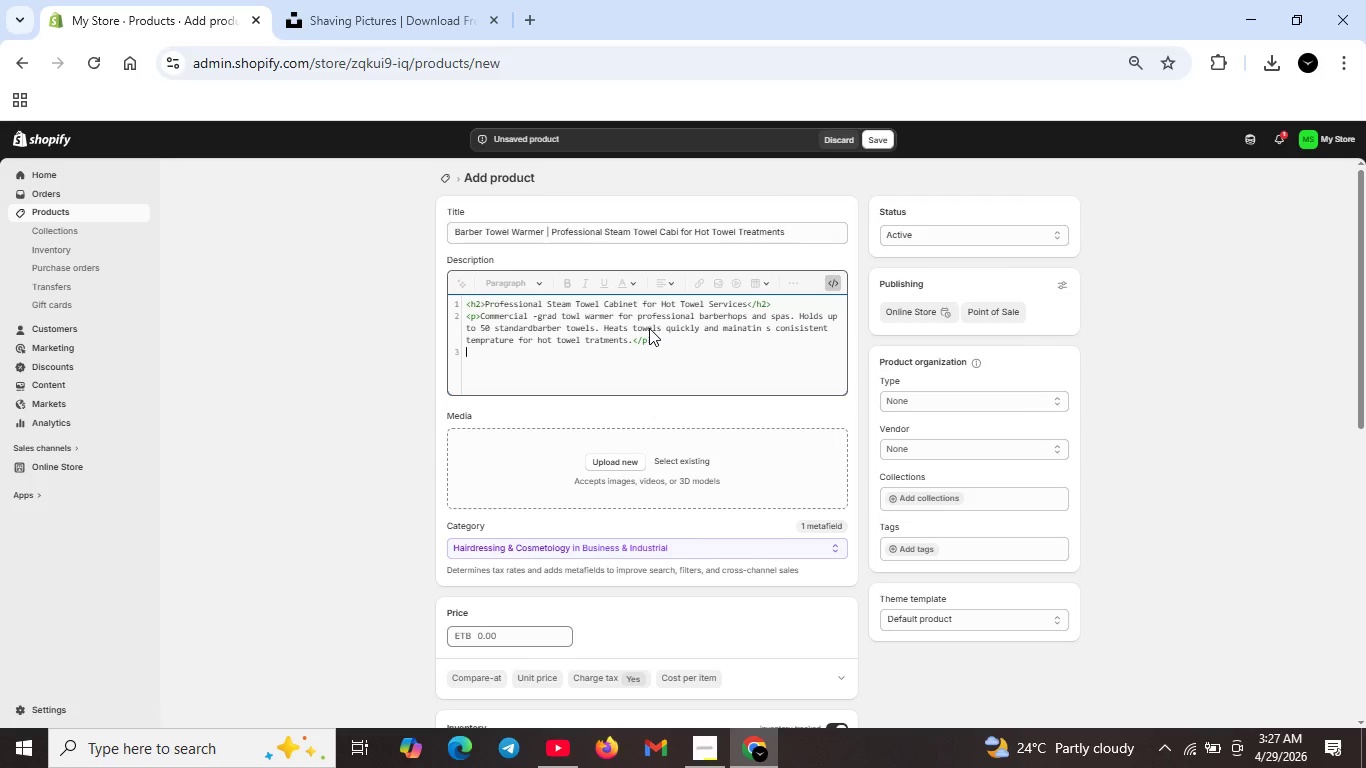 
key(Shift+Enter)
 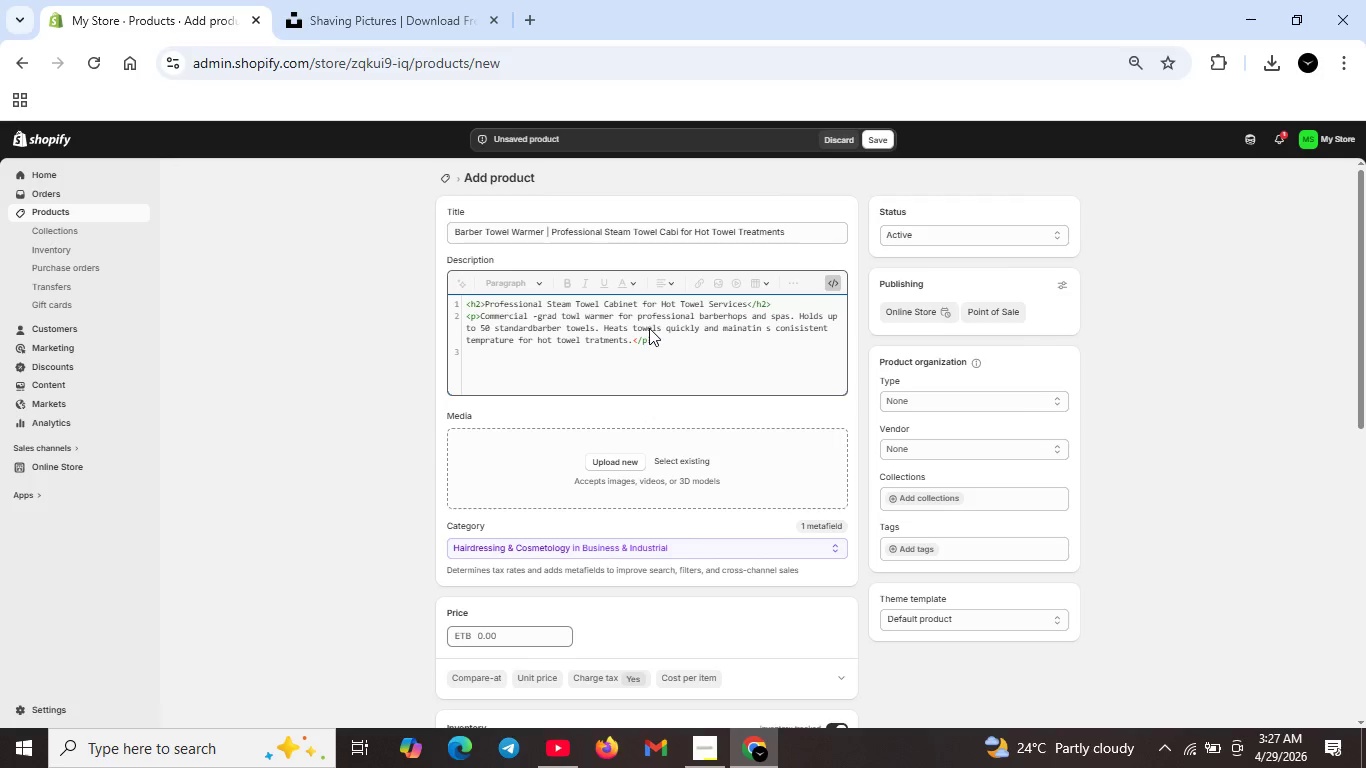 
type(<p>Digital temprature control with adjustable )
 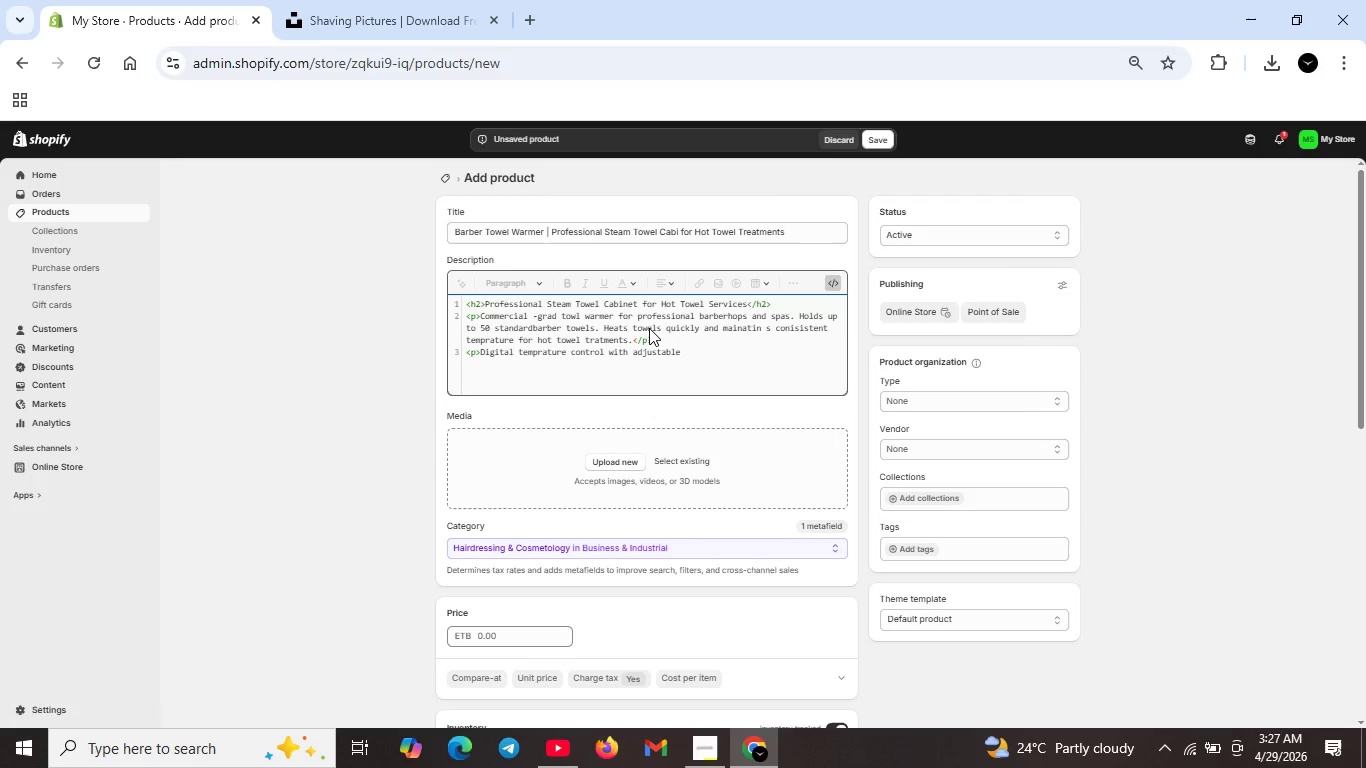 
type(settings(90 degree fahrenite)
 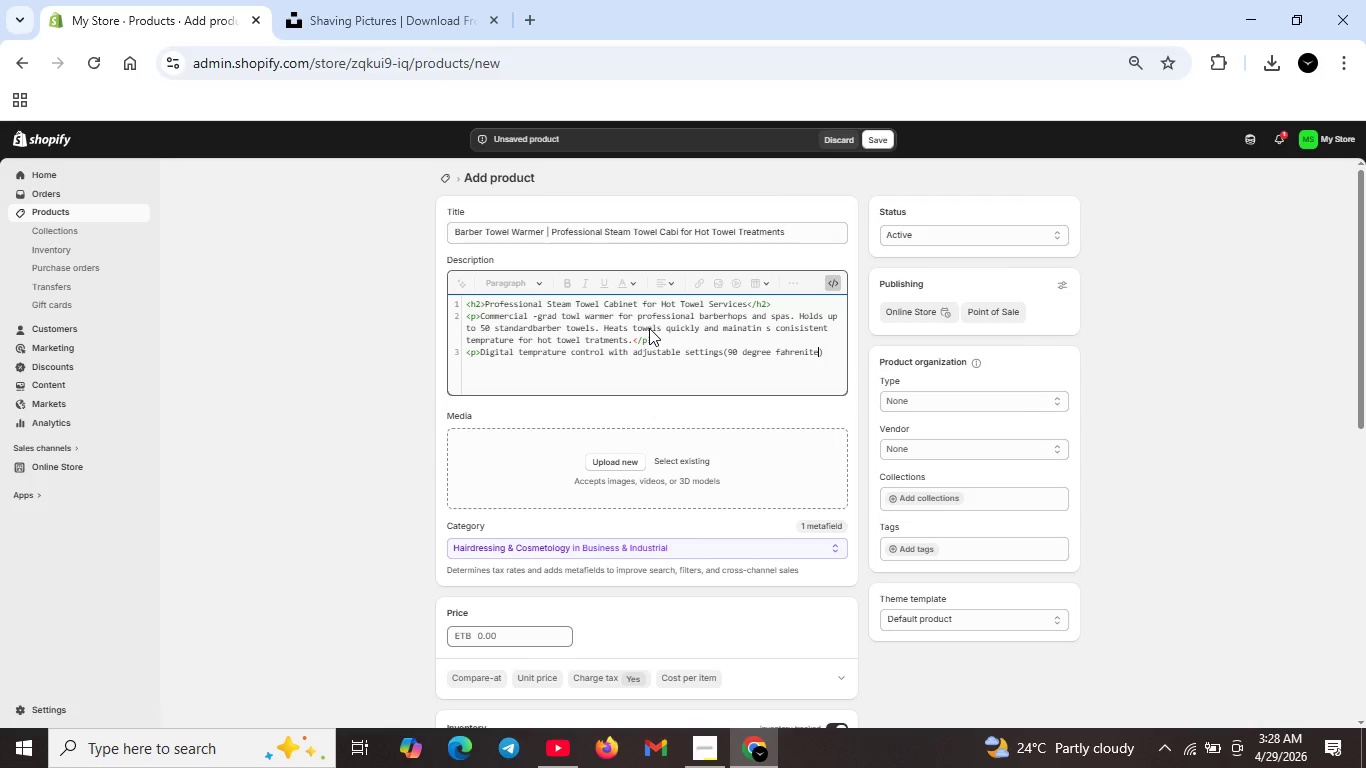 
type( to 160 degree fahreh)
 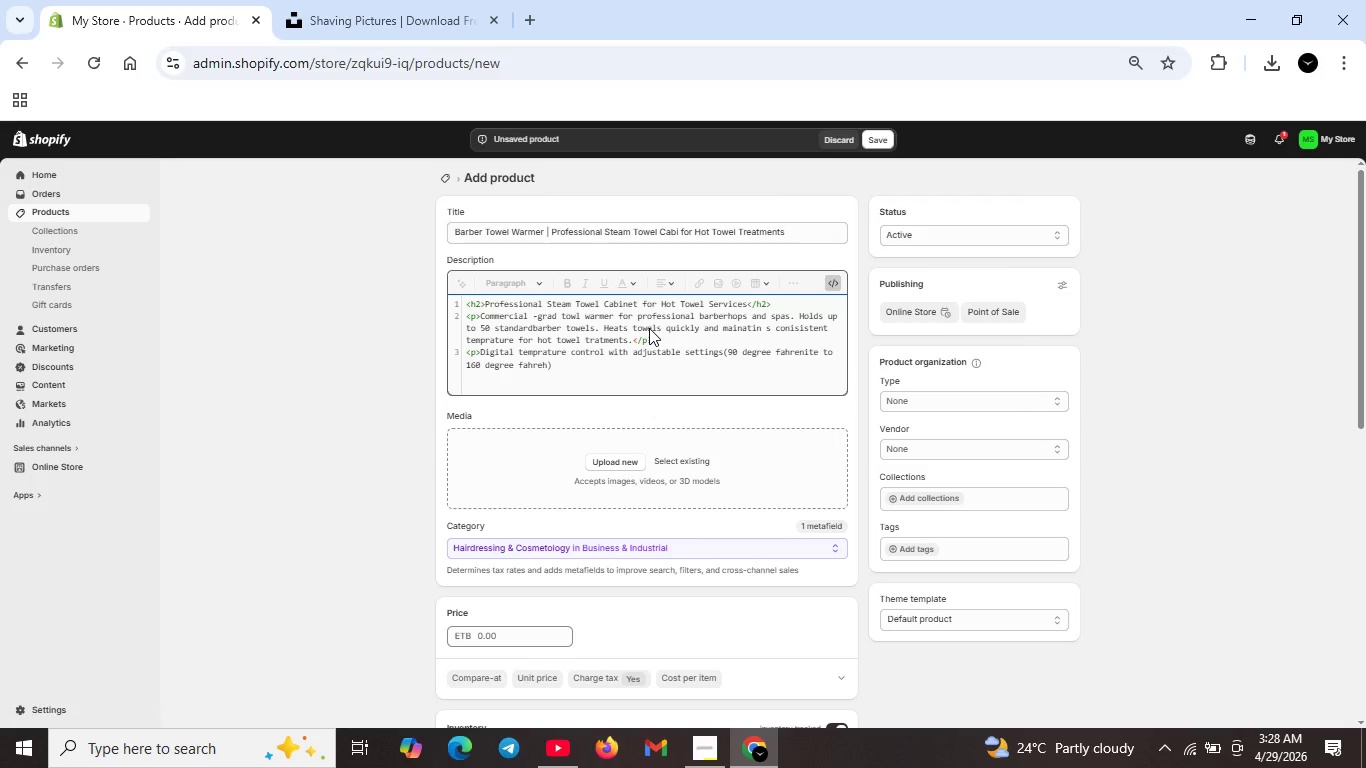 
type(eit ))
 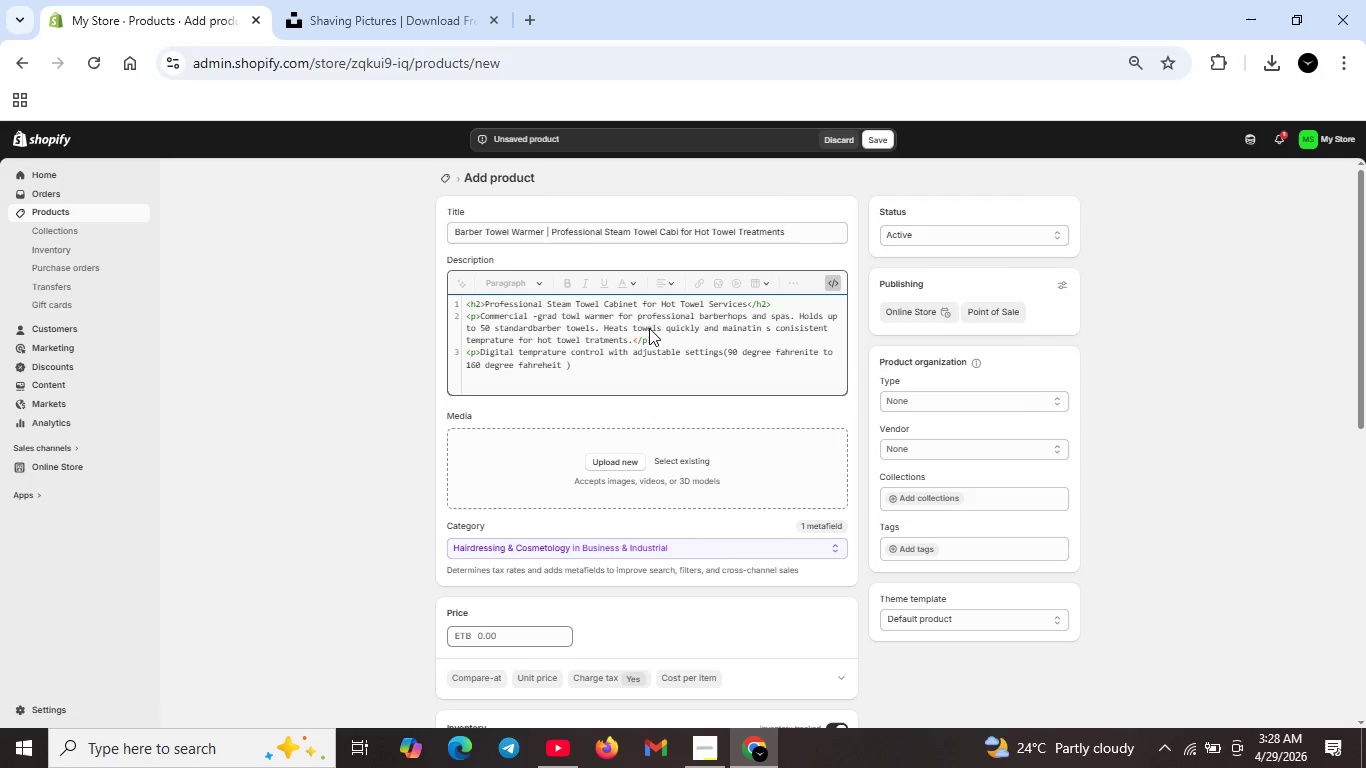 
key(ArrowRight)
 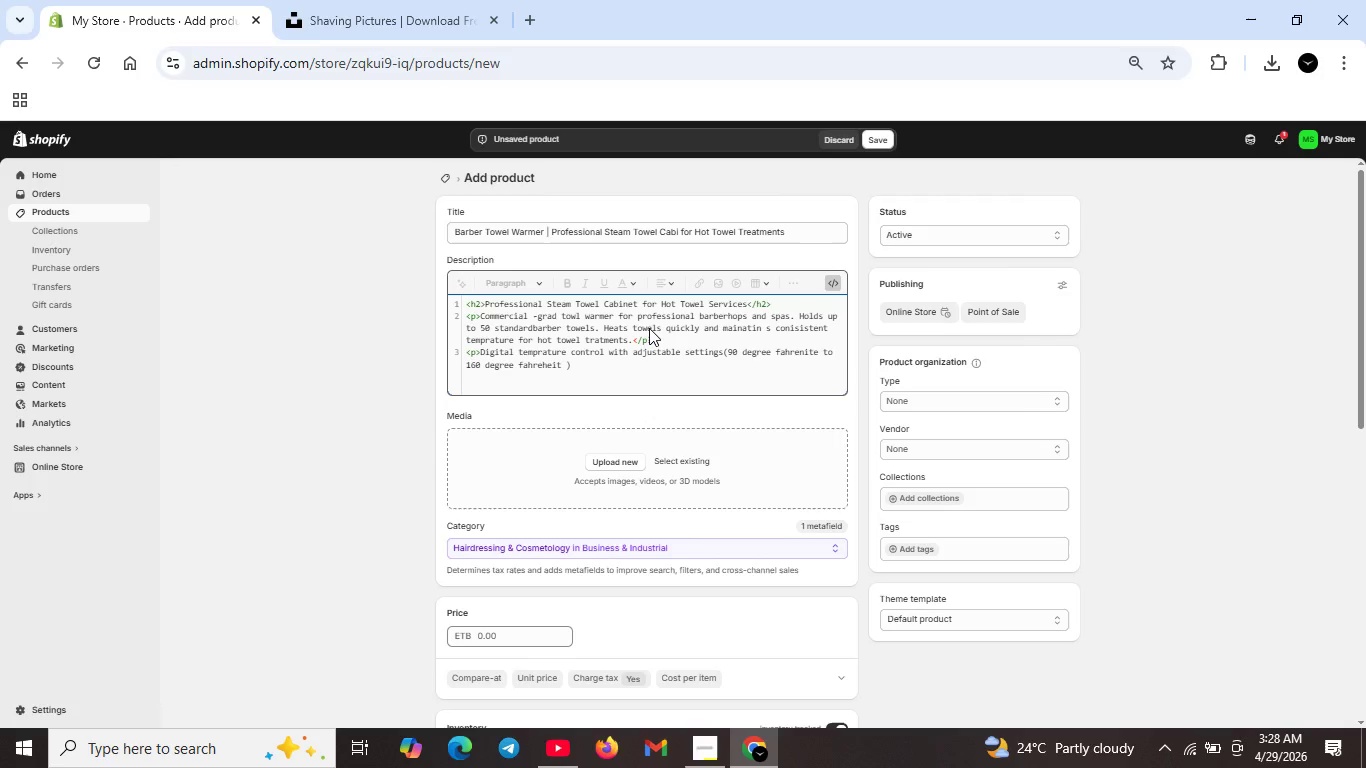 
type(. Fast  heating in under in 15 minutes. Stainless steel interior for easy cleaning and duraility .Inclues )
key(Backspace)
key(Backspace)
key(Backspace)
key(Backspace)
type(udes removable towel rack for organaised stos.</p>)
 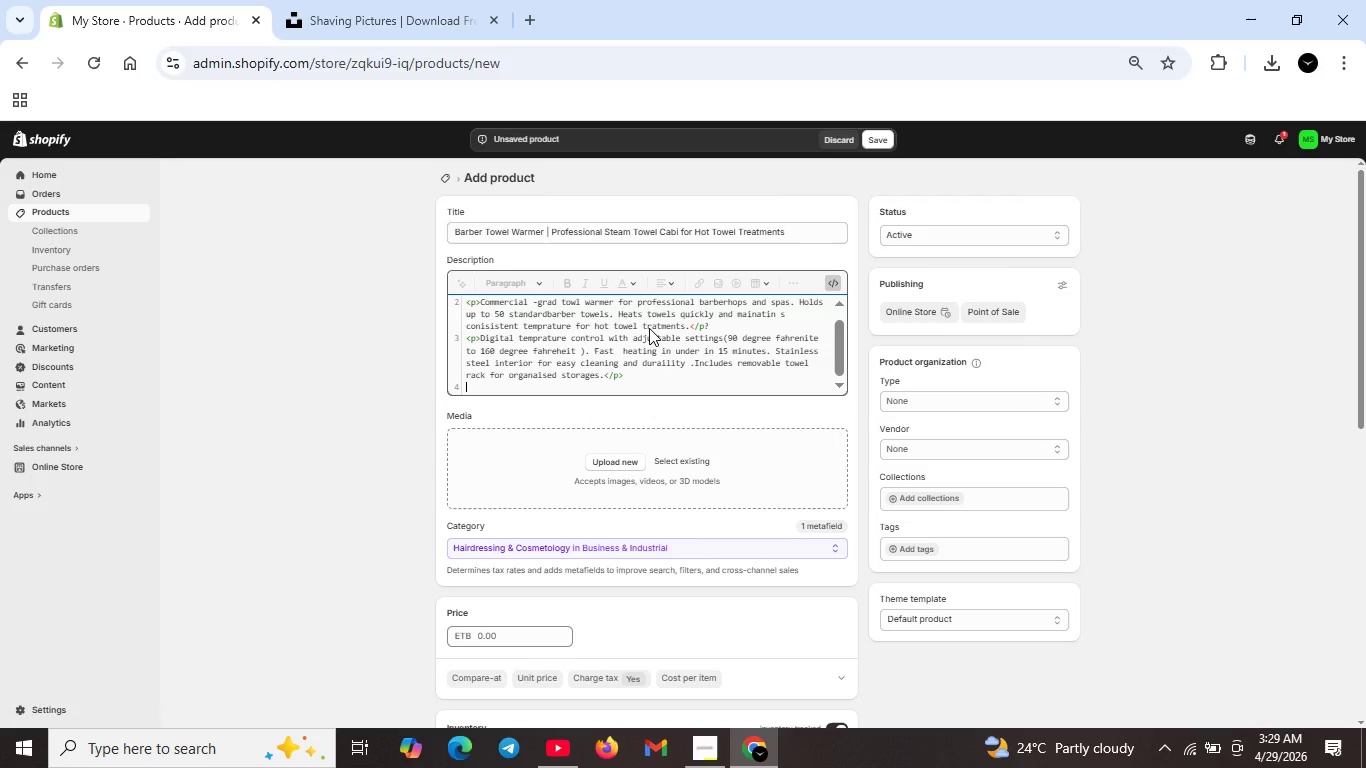 
hold_key(key=R, duration=20.67)
 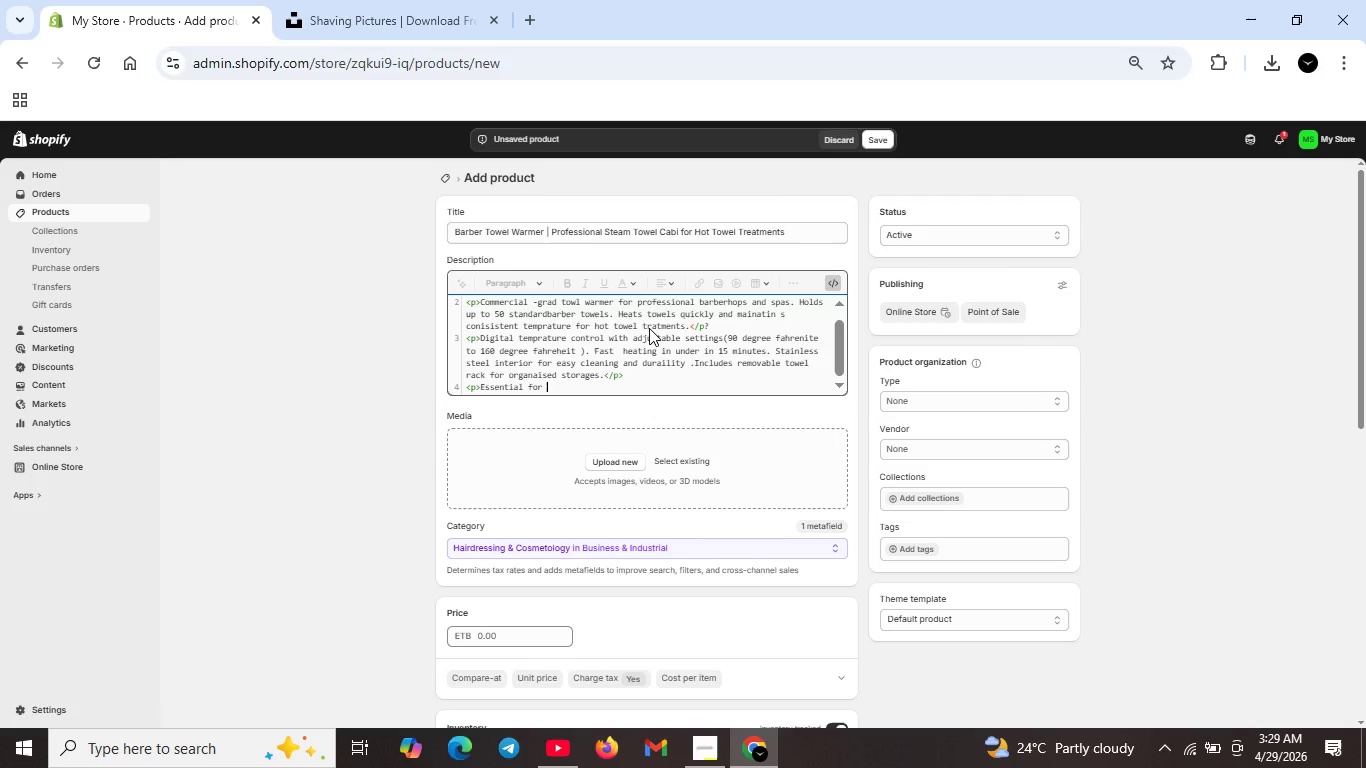 
hold_key(key=A, duration=9.28)
 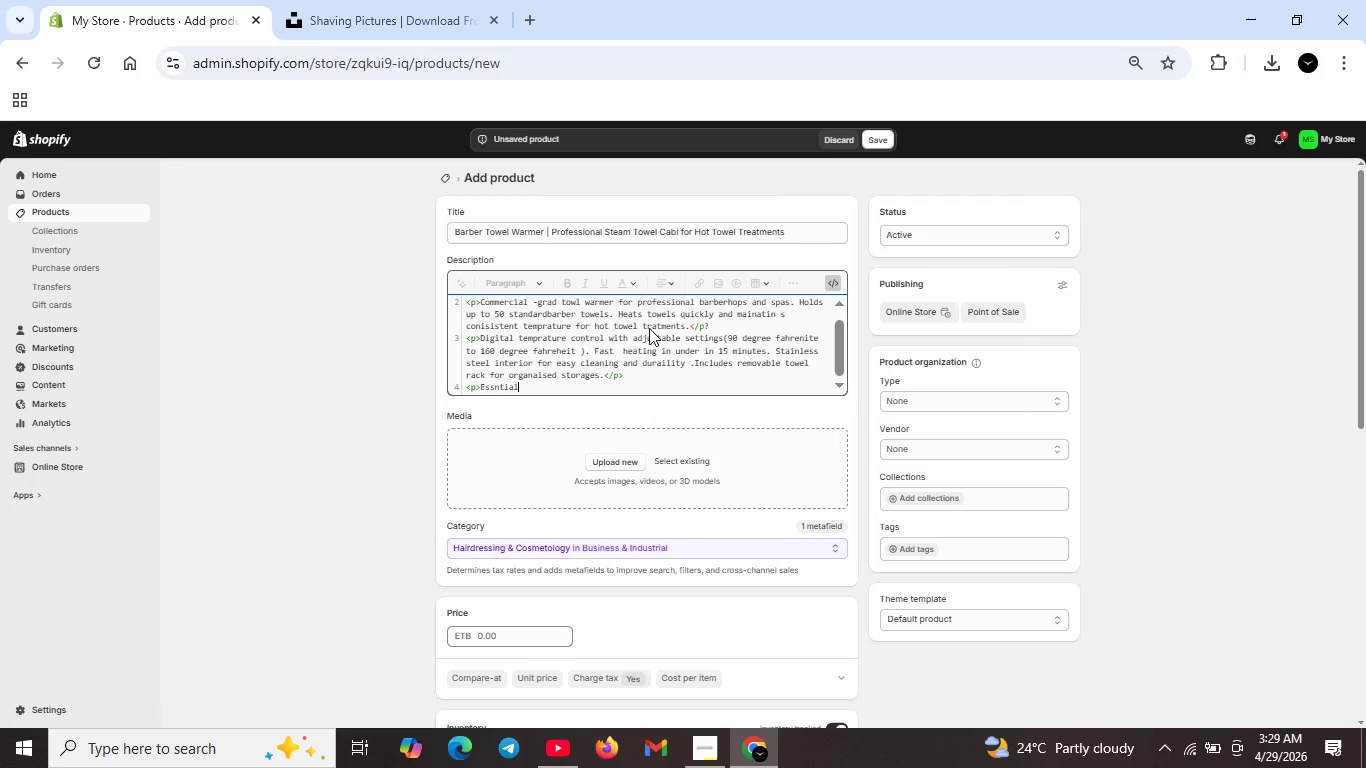 
hold_key(key=E, duration=7.2)
 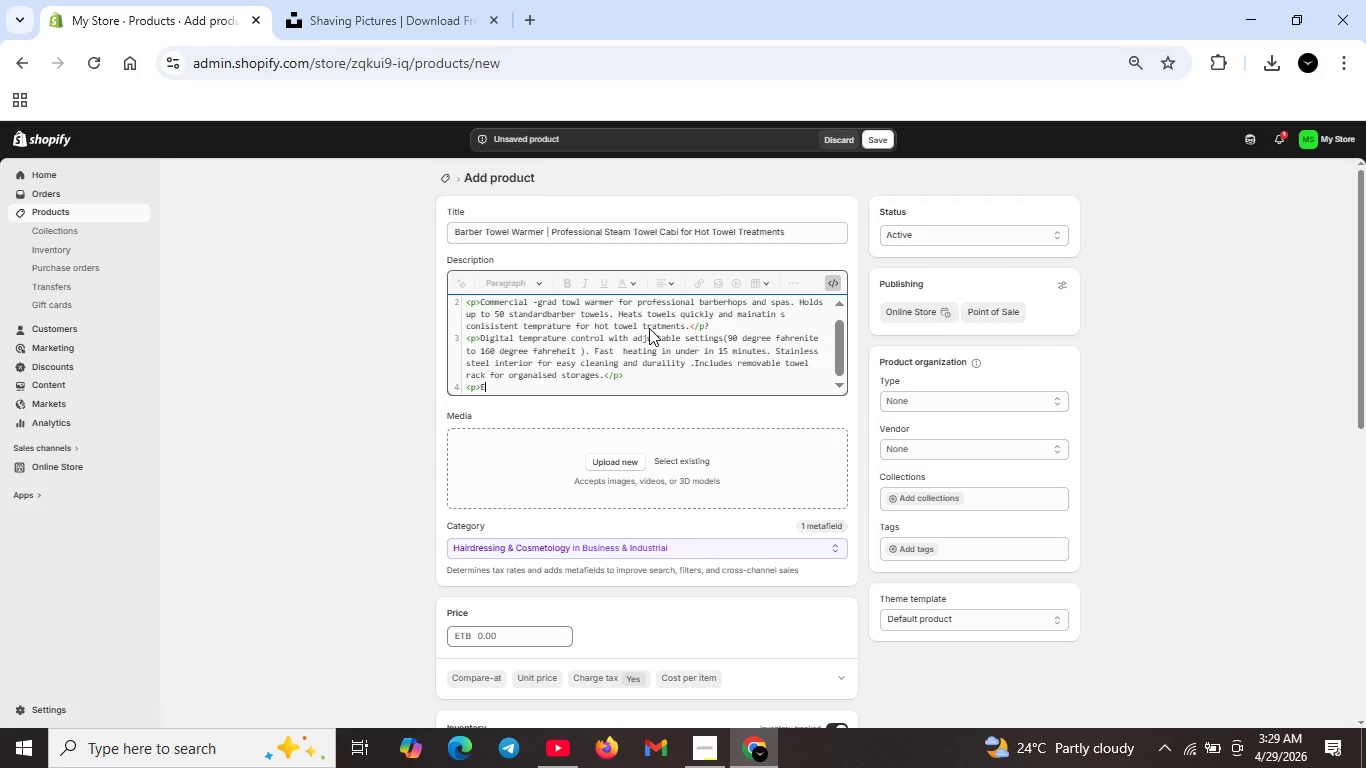 
key(Shift+Enter)
 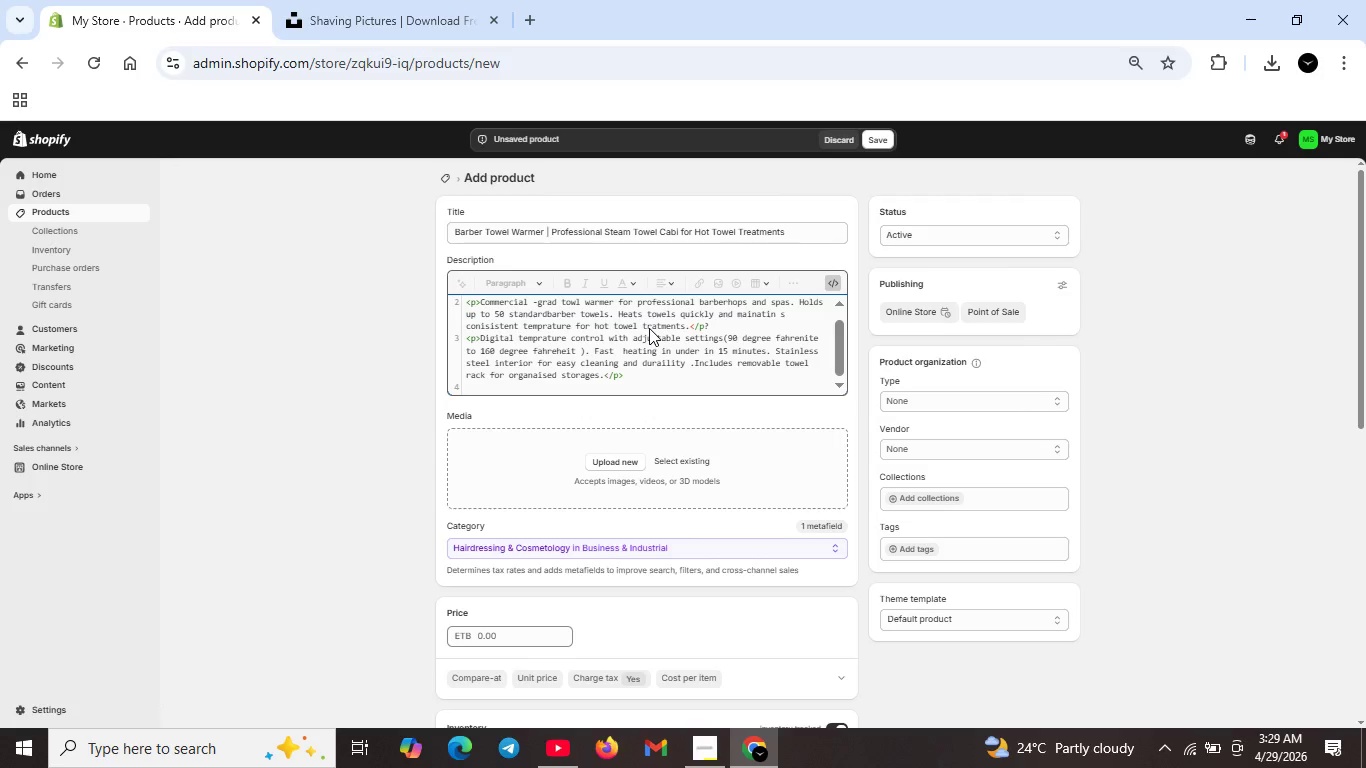 
type(<p>ssntil )
 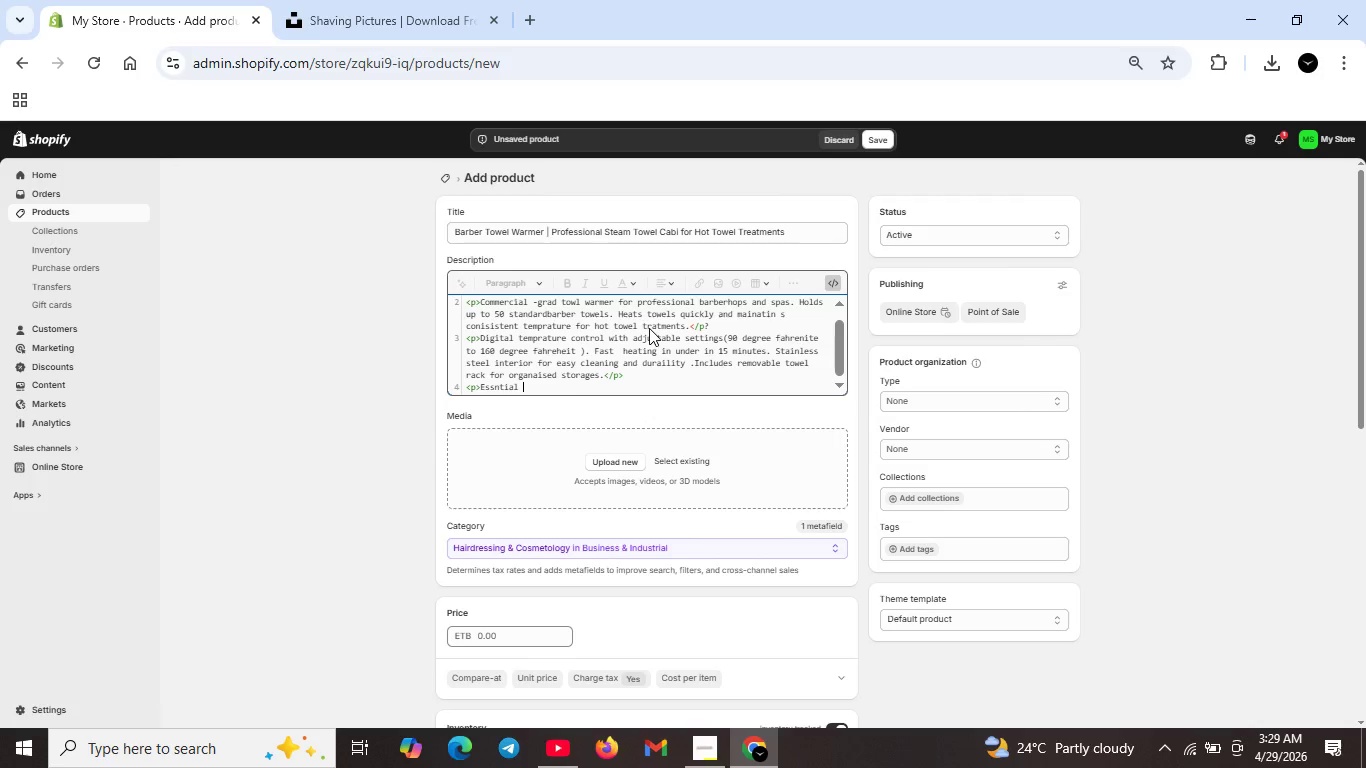 
key(ArrowLeft)
 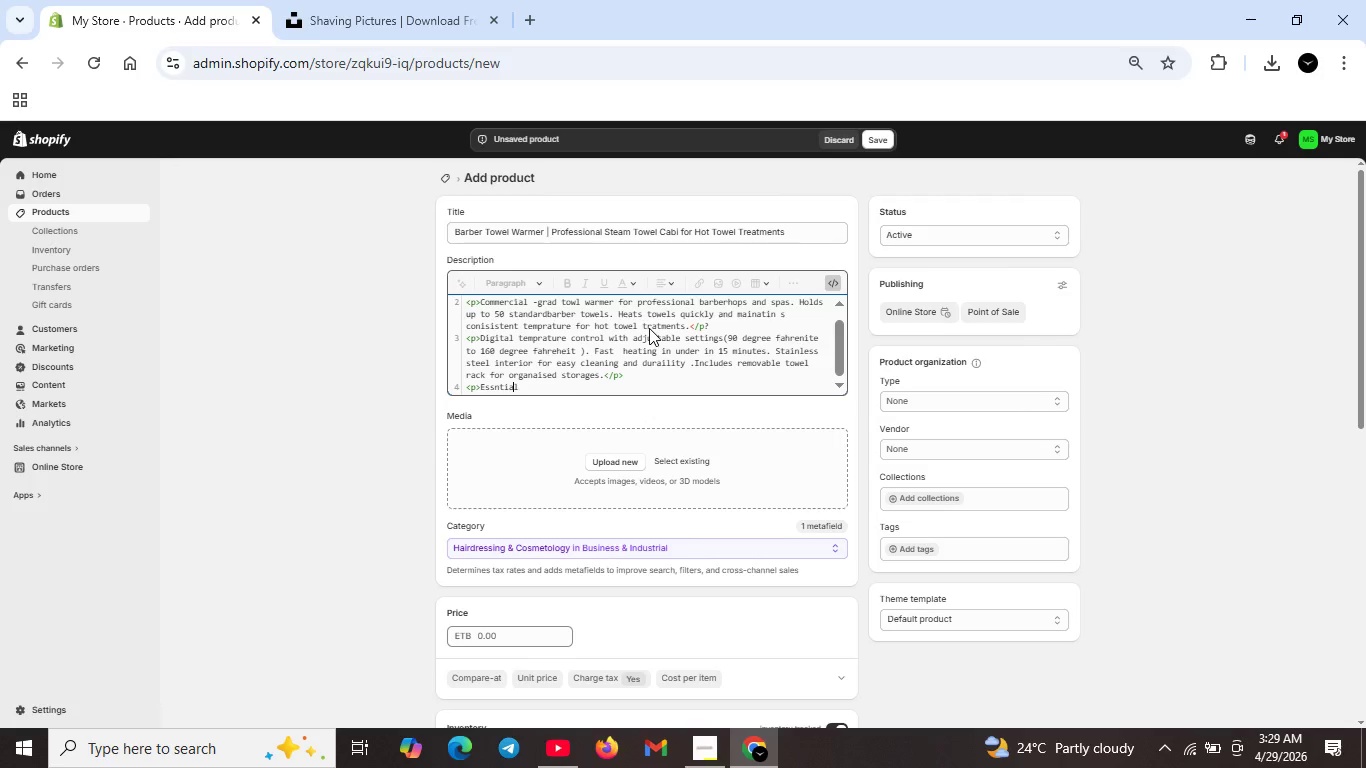 
key(ArrowLeft)
 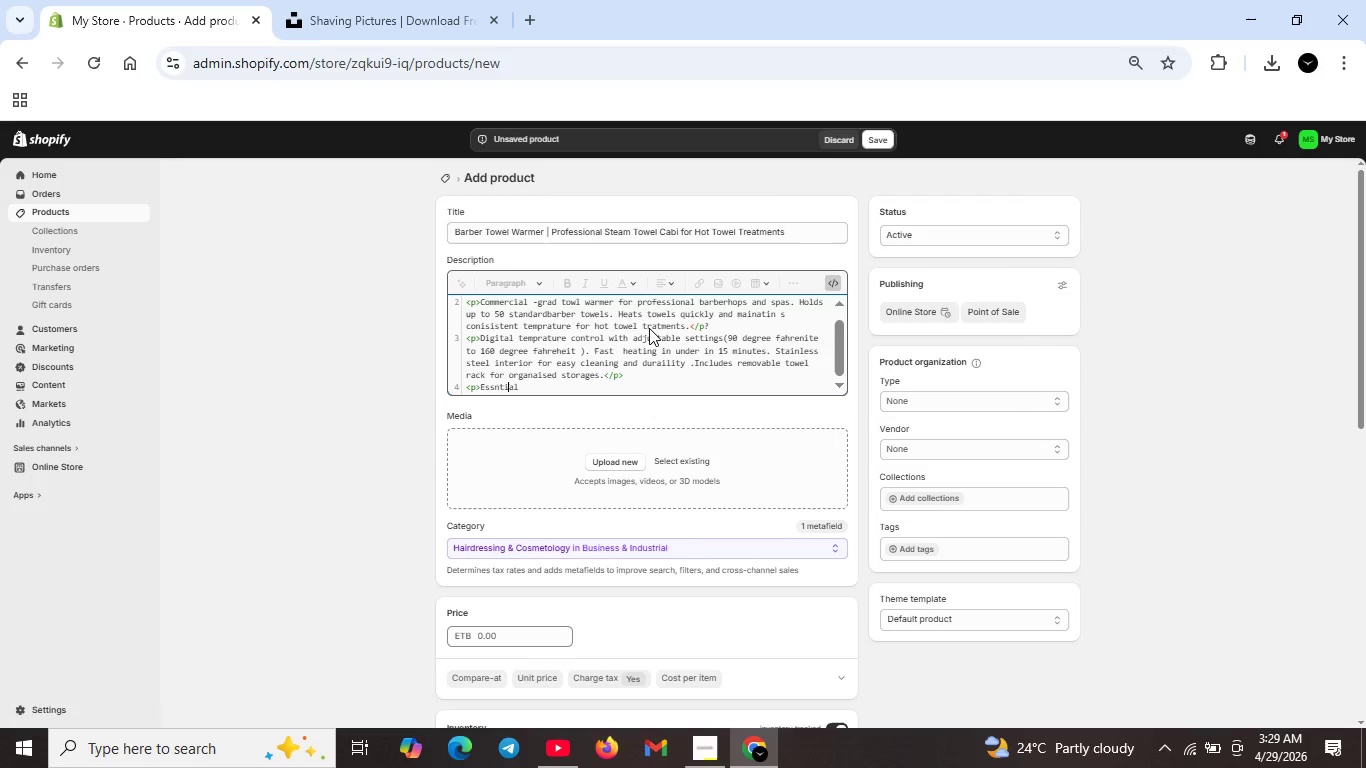 
key(ArrowLeft)
 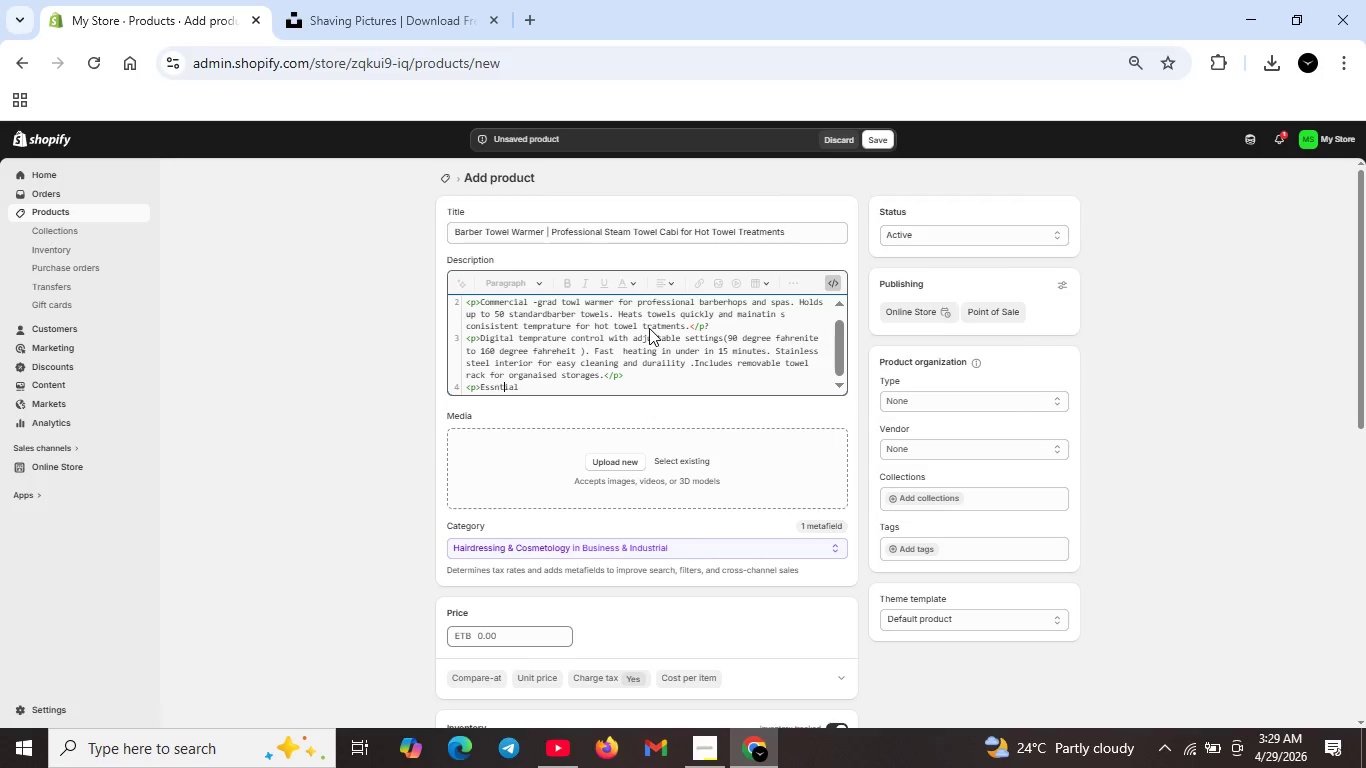 
key(ArrowLeft)
 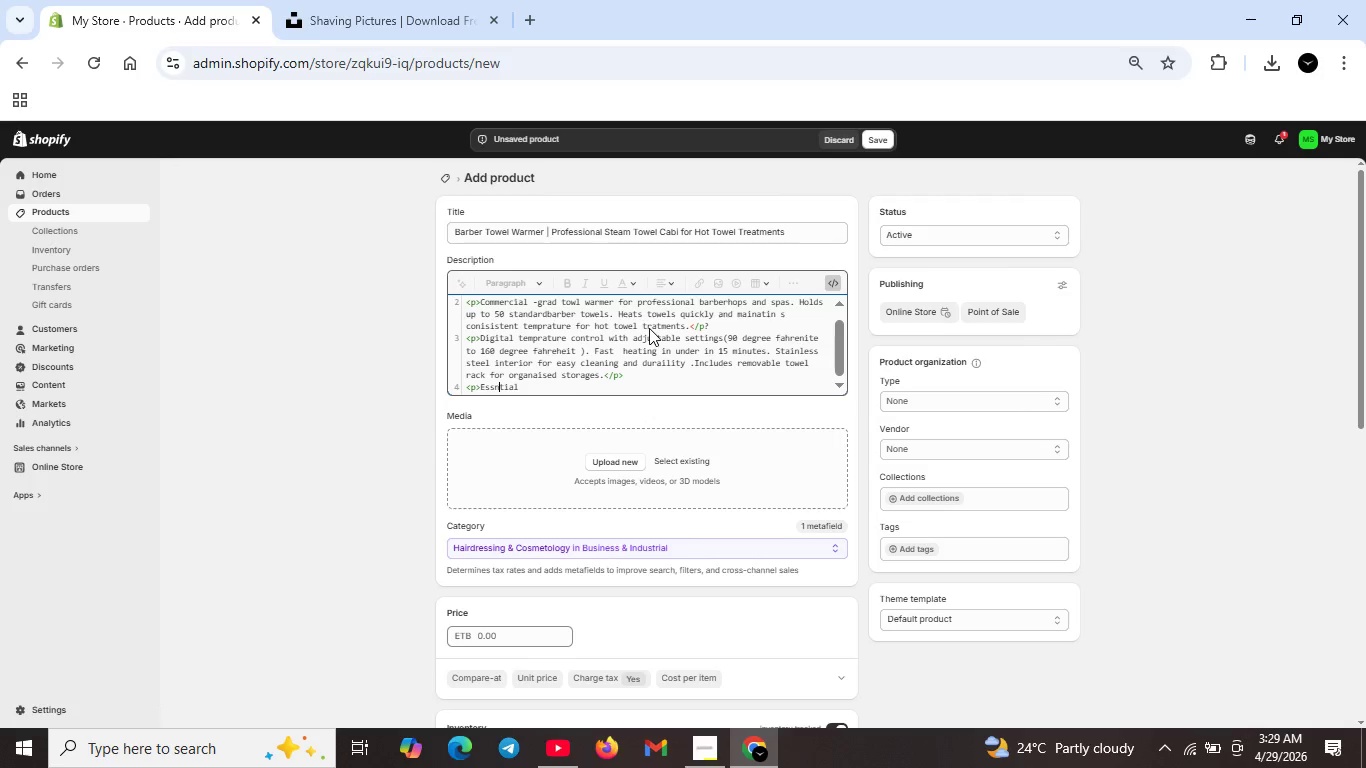 
key(ArrowLeft)
 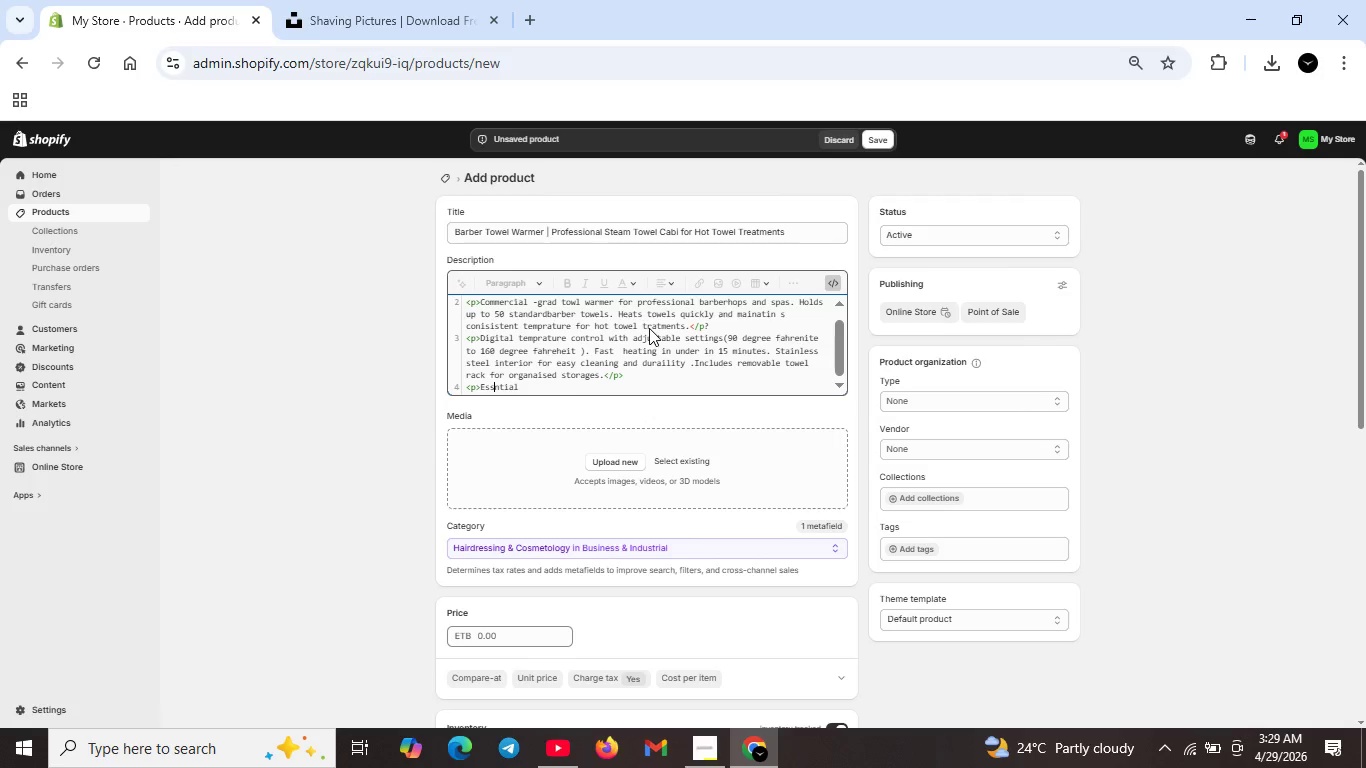 
key(ArrowLeft)
 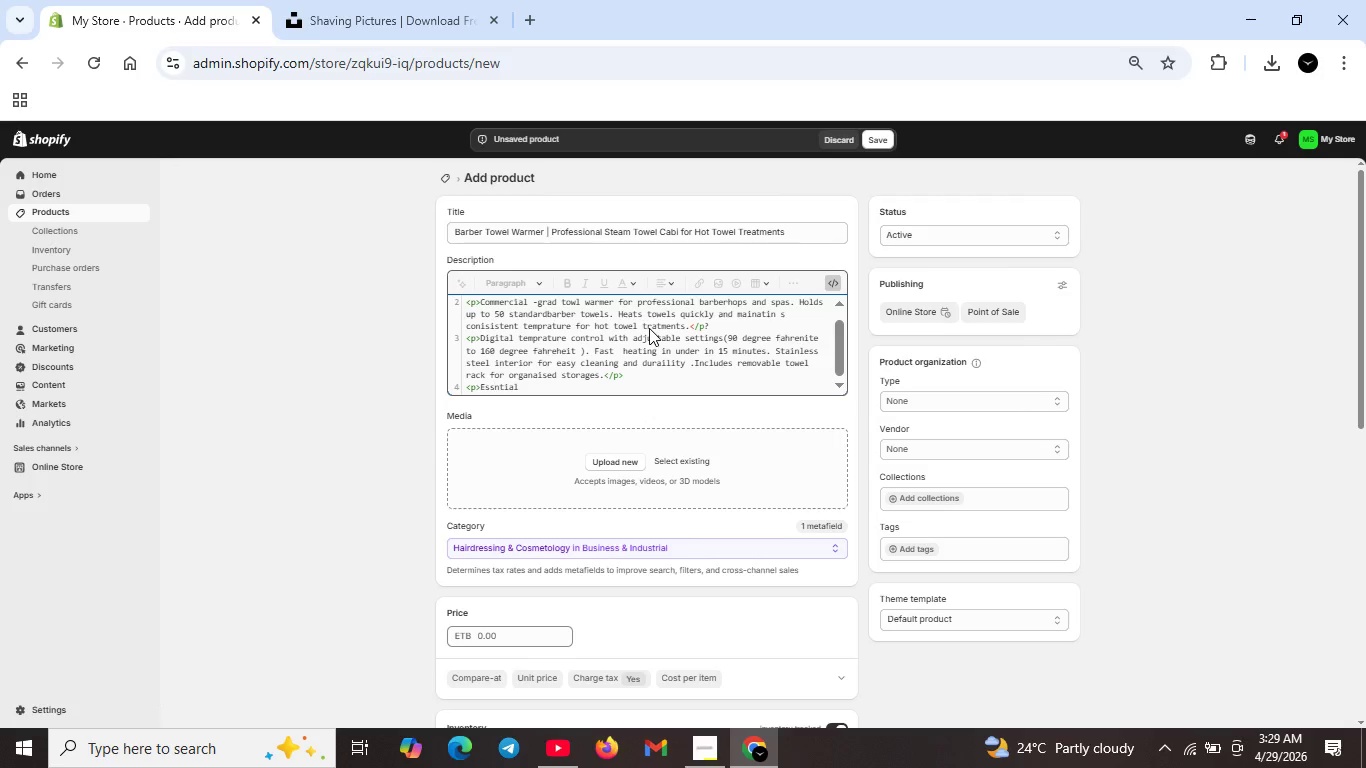 
key(E)
 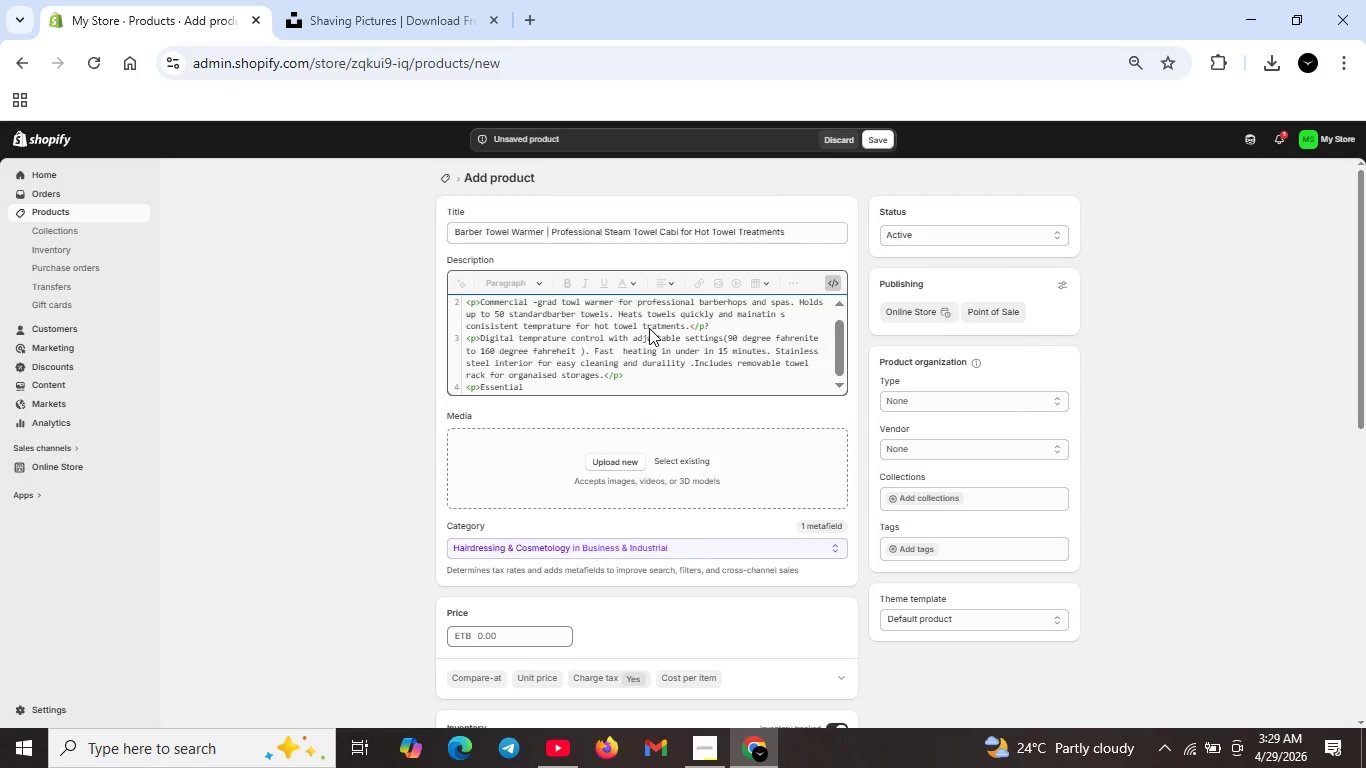 
hold_key(key=ArrowRight, duration=0.45)
 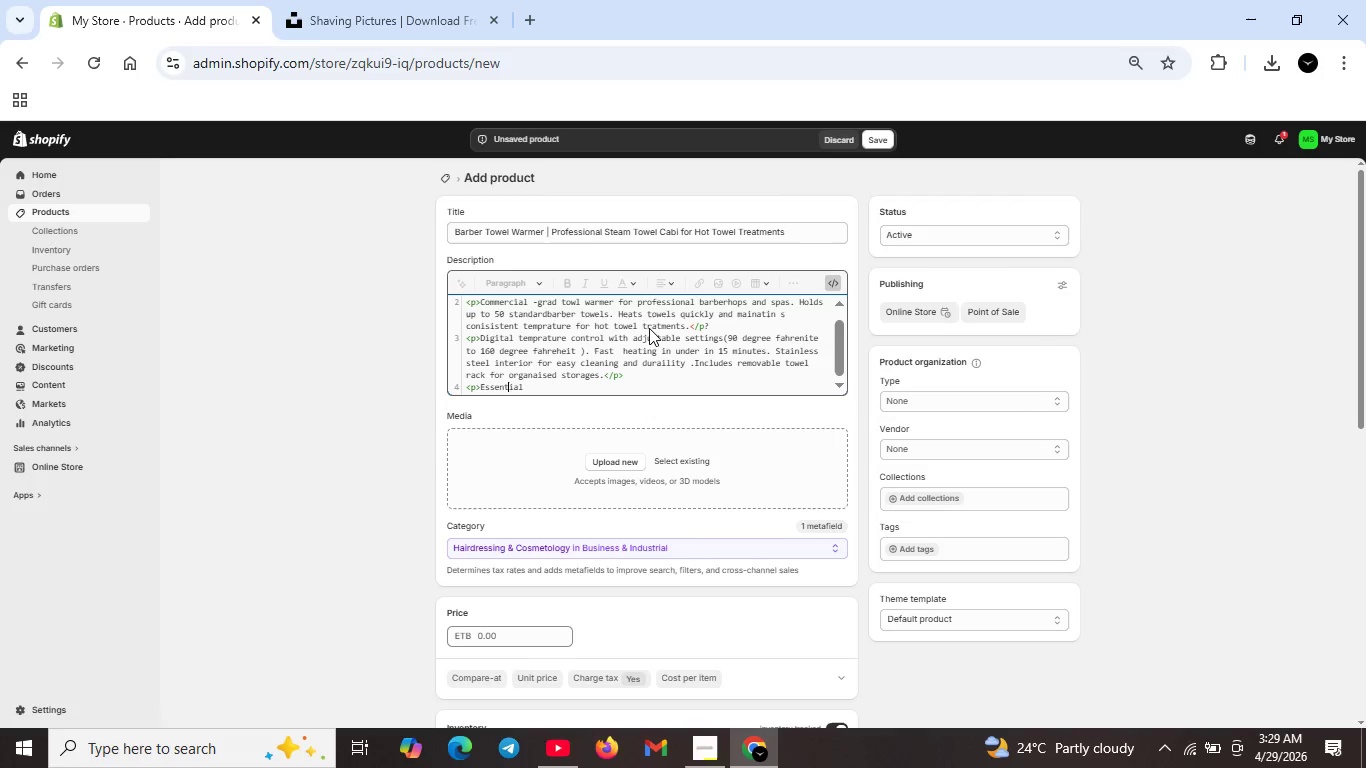 
key(ArrowRight)
 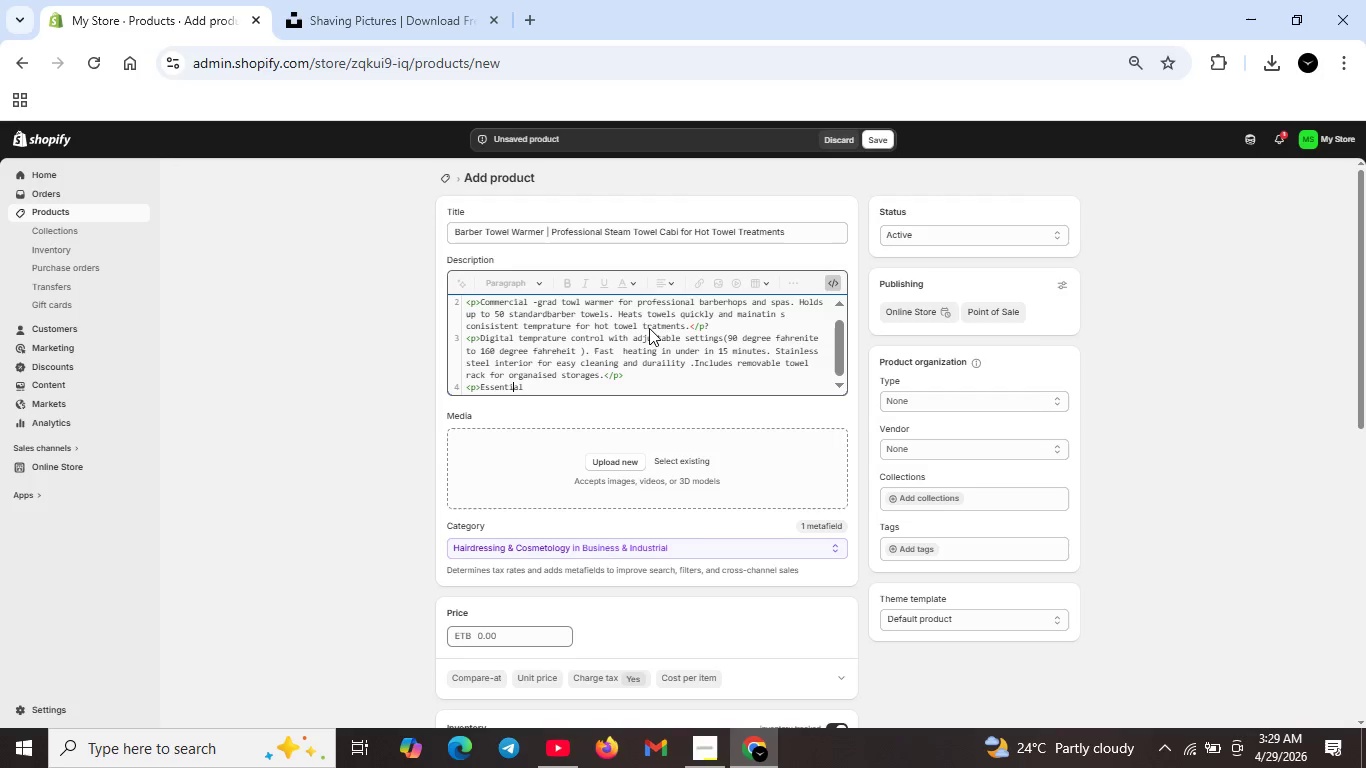 
key(ArrowRight)
 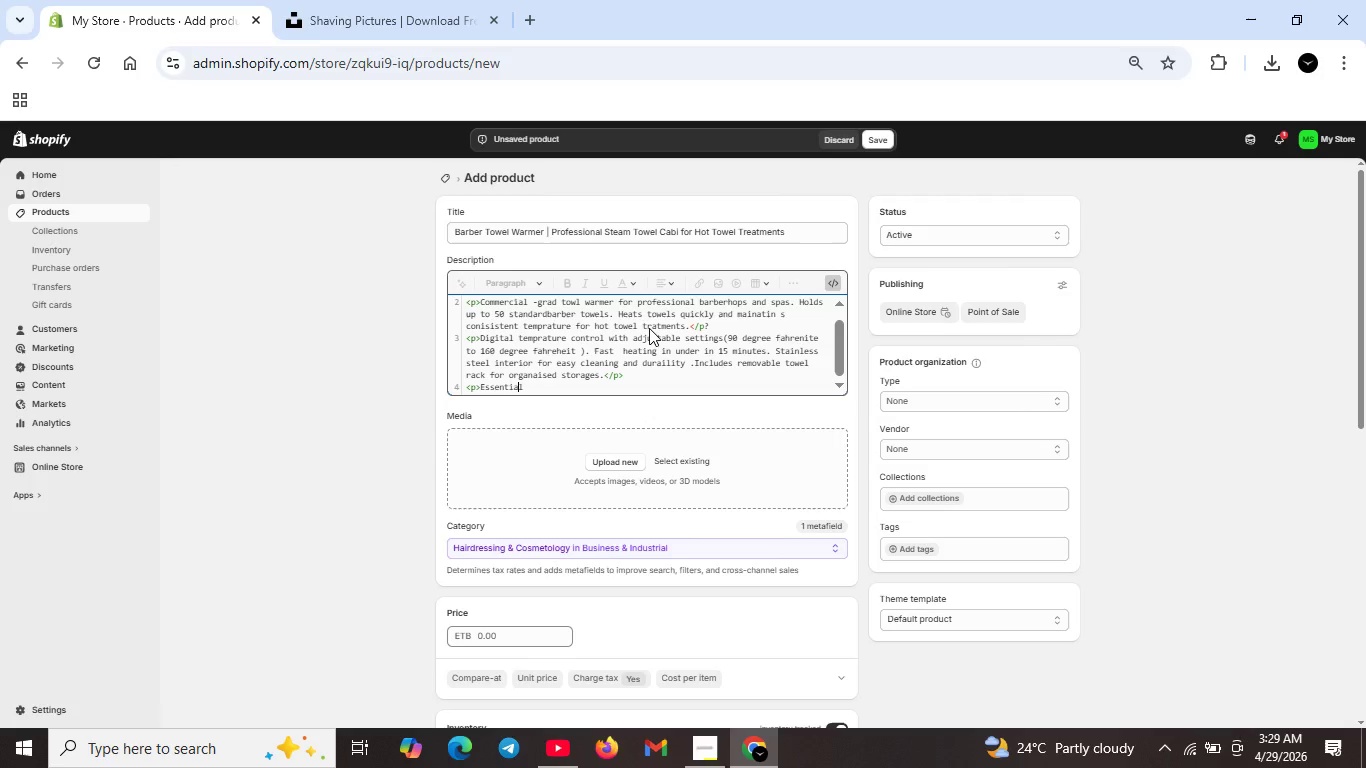 
key(ArrowRight)
 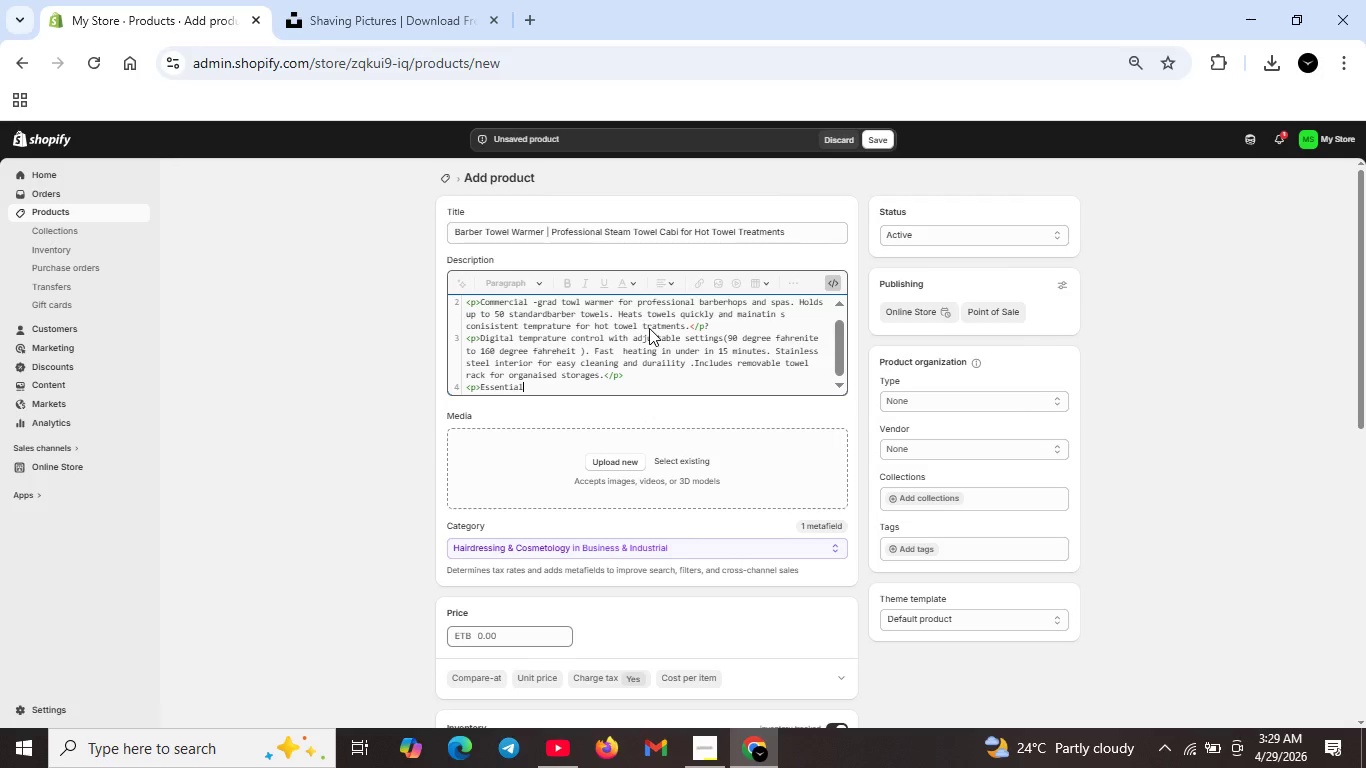 
key(ArrowRight)
 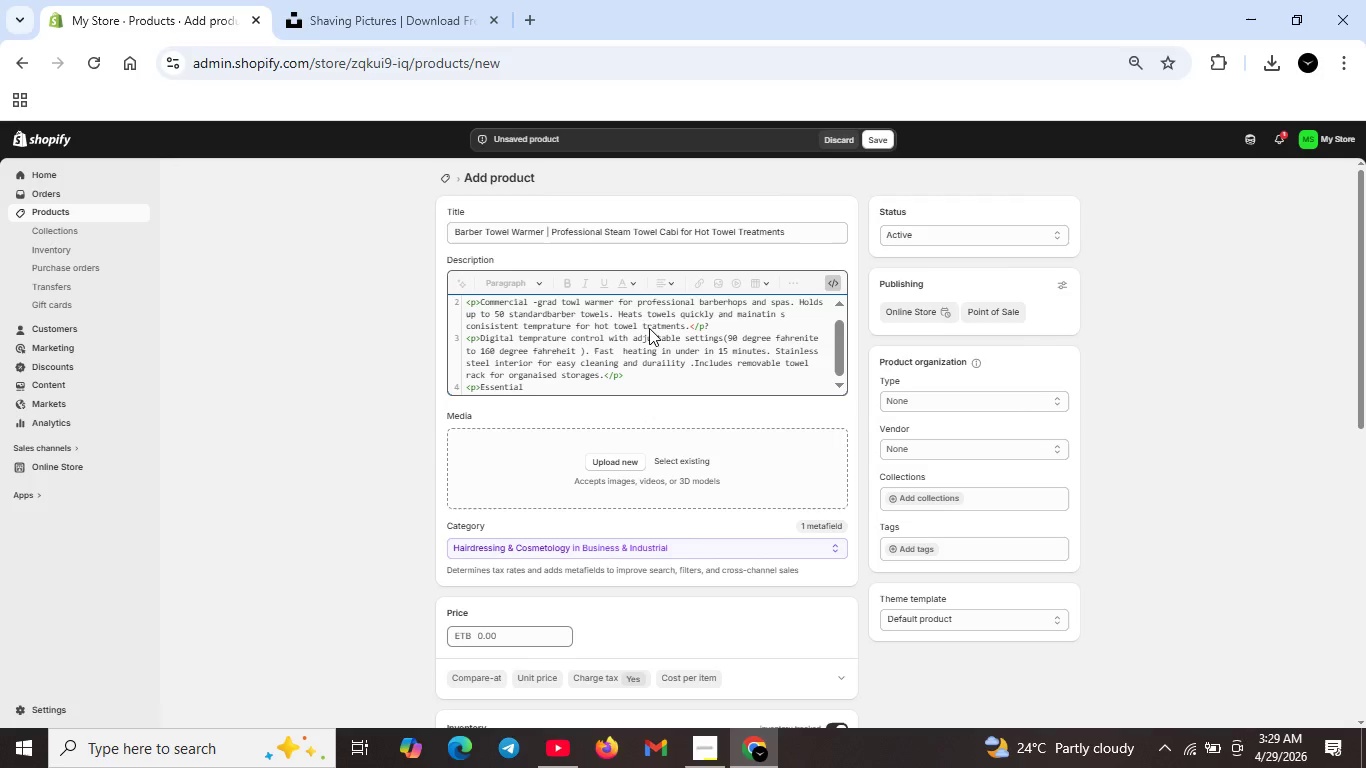 
type( fo barbers )
 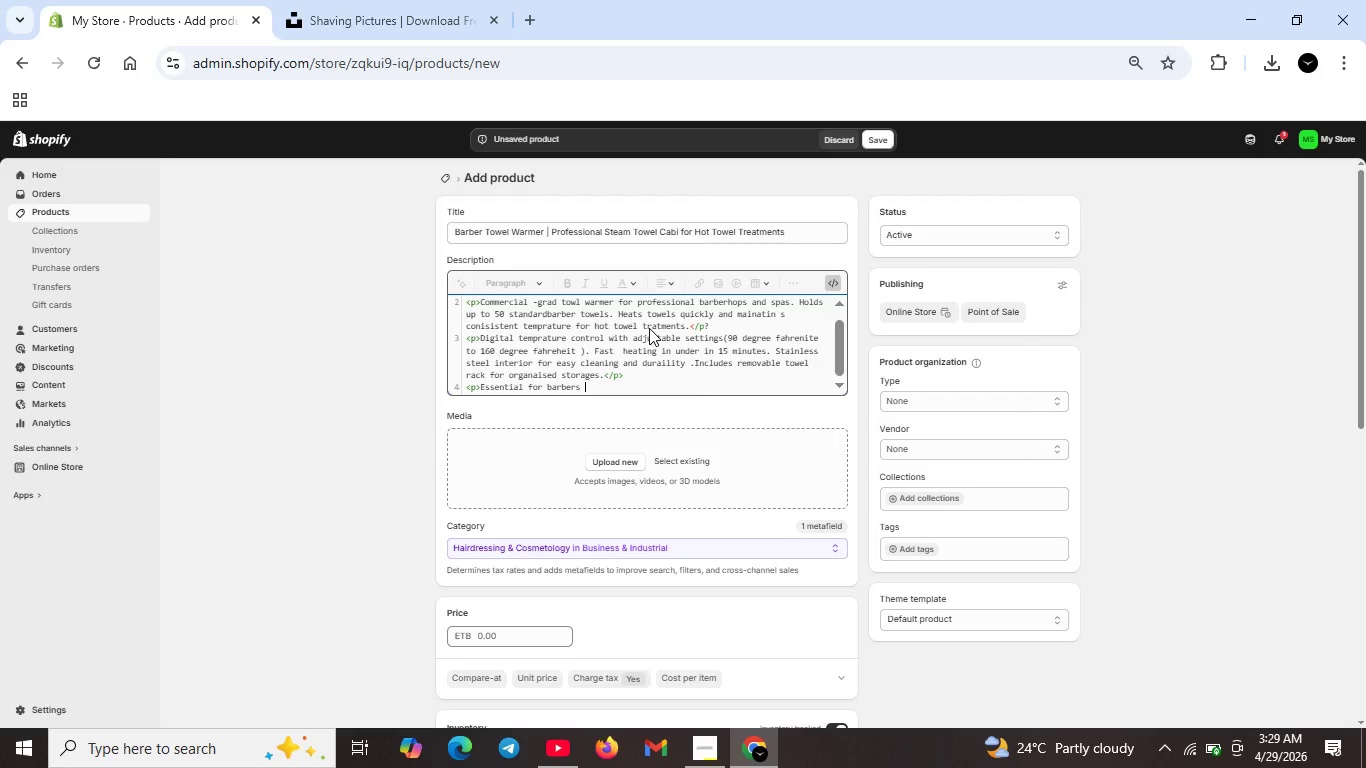 
wait(7.61)
 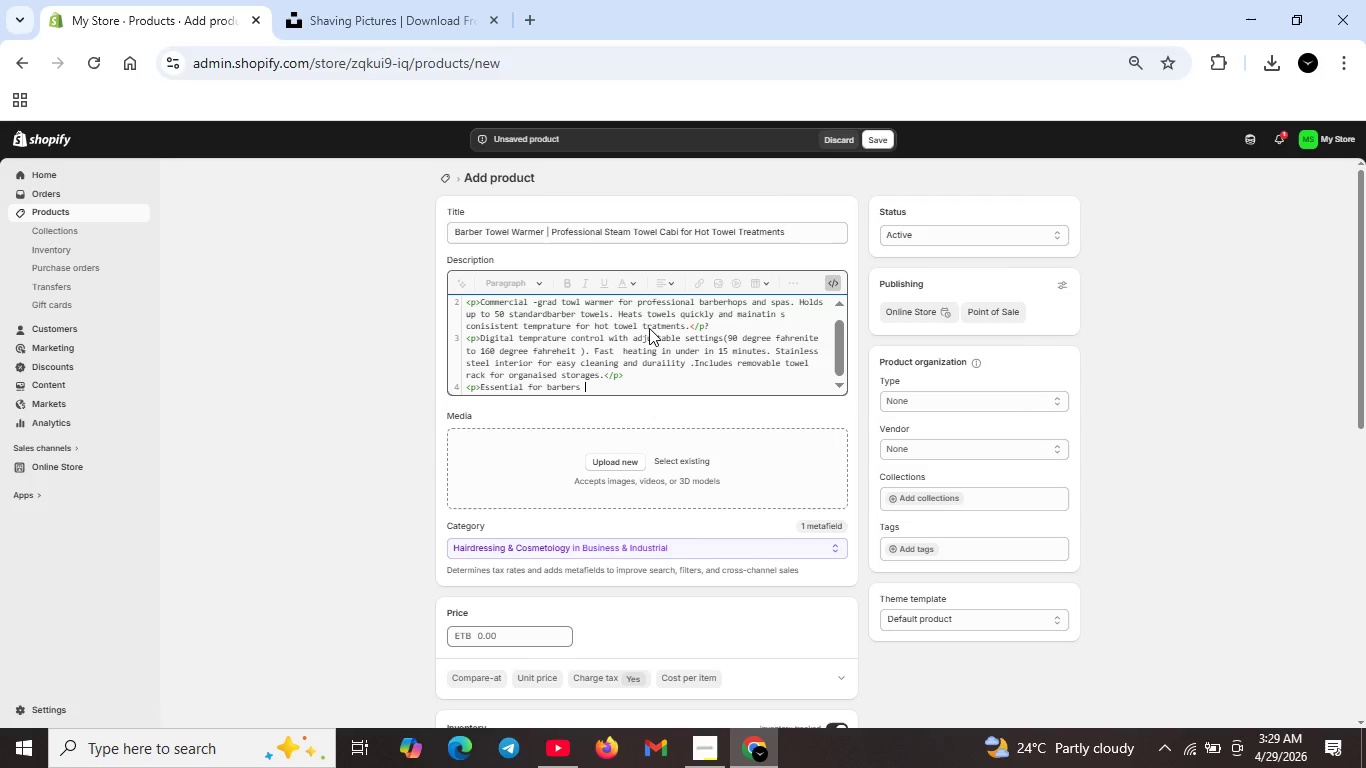 
type(offering pri)
key(Backspace)
type(  )
 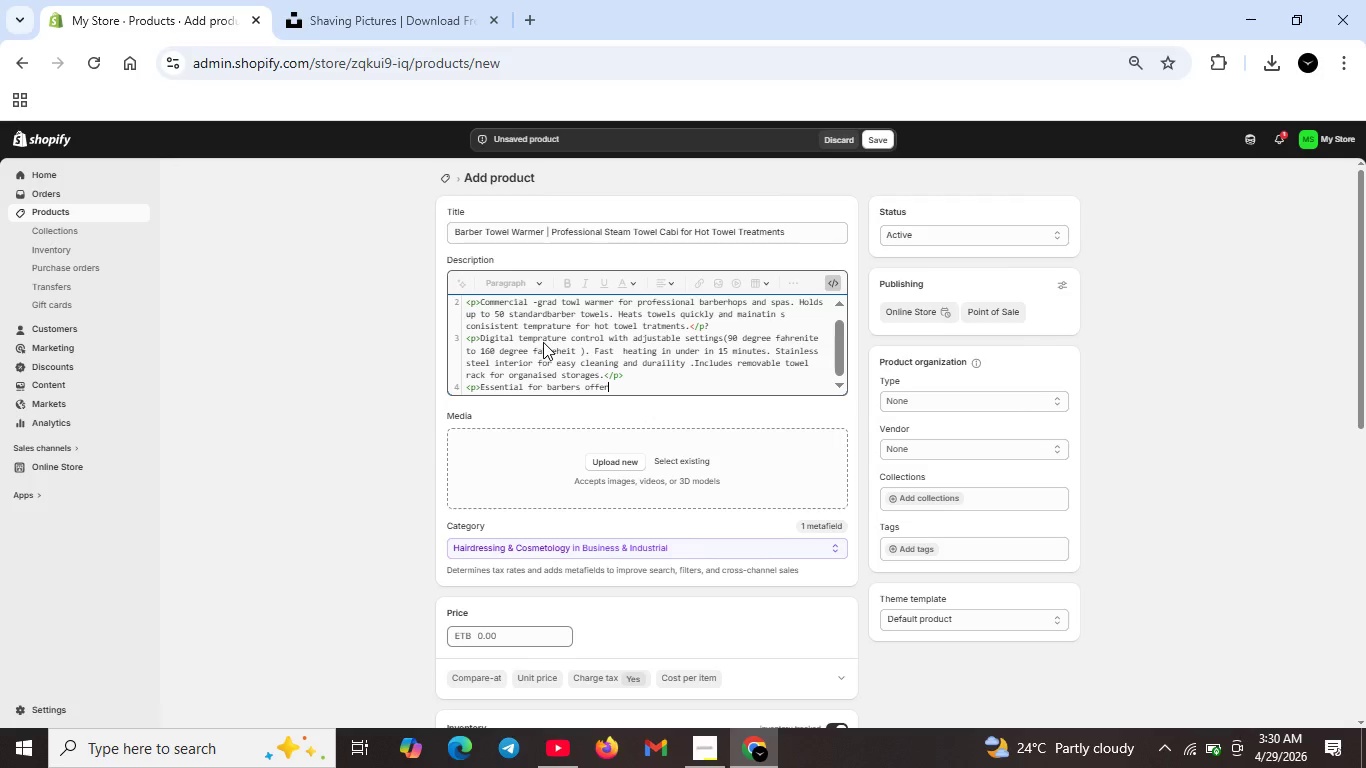 
left_click([612, 384])
 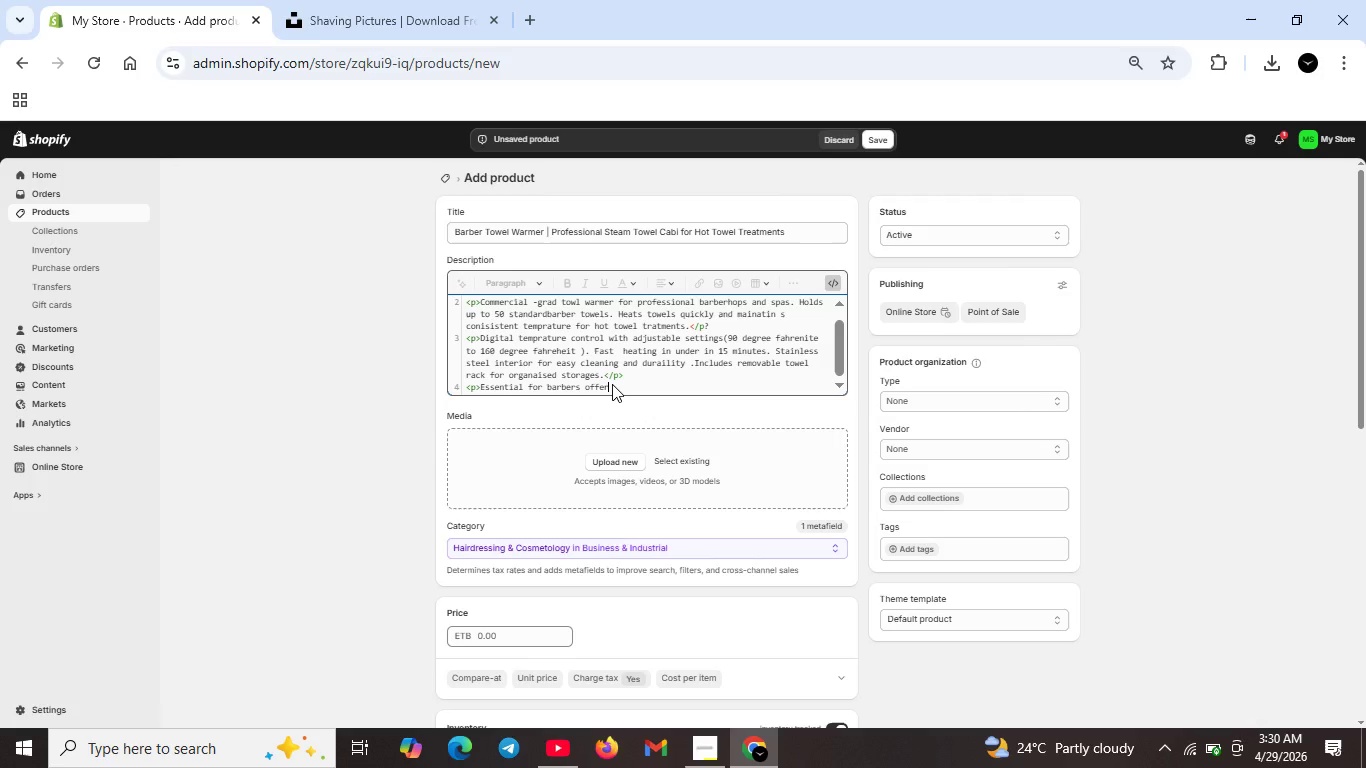 
key(Space)
 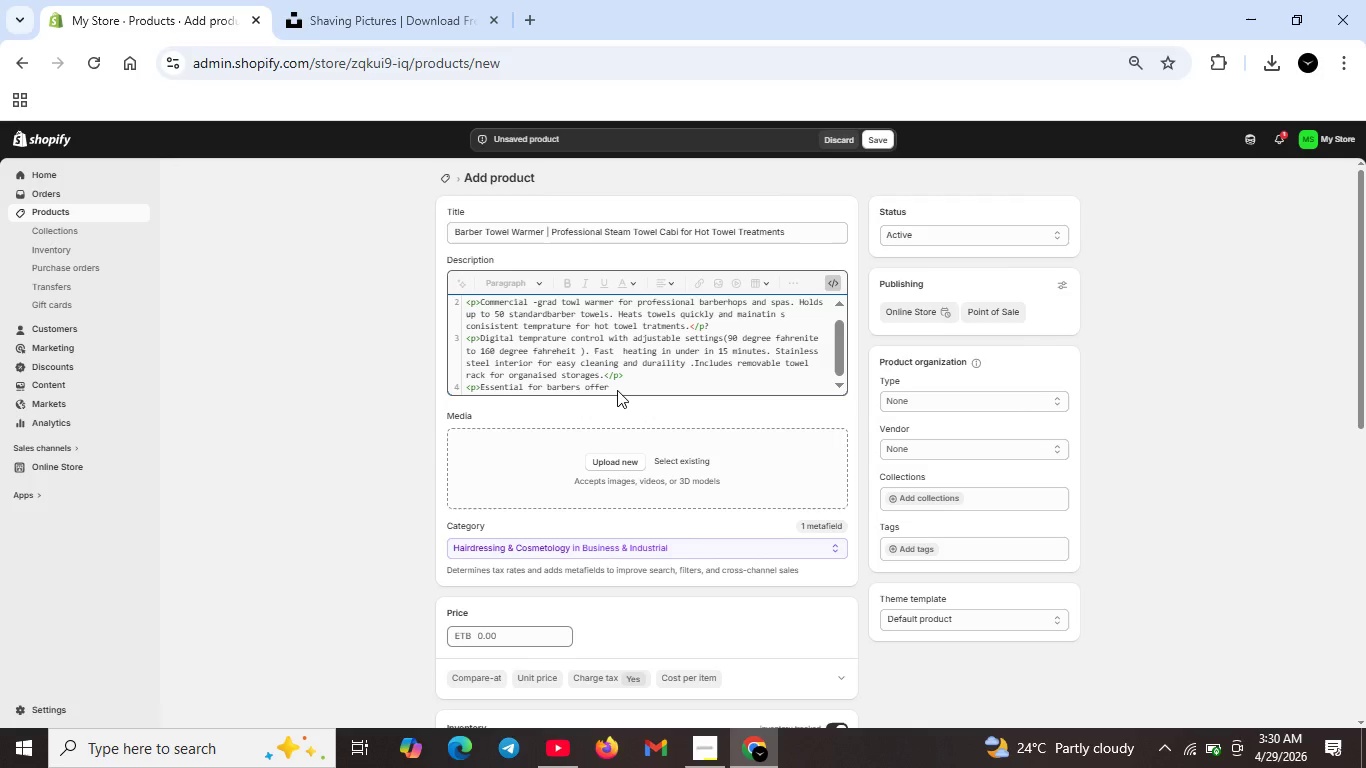 
left_click([654, 393])
 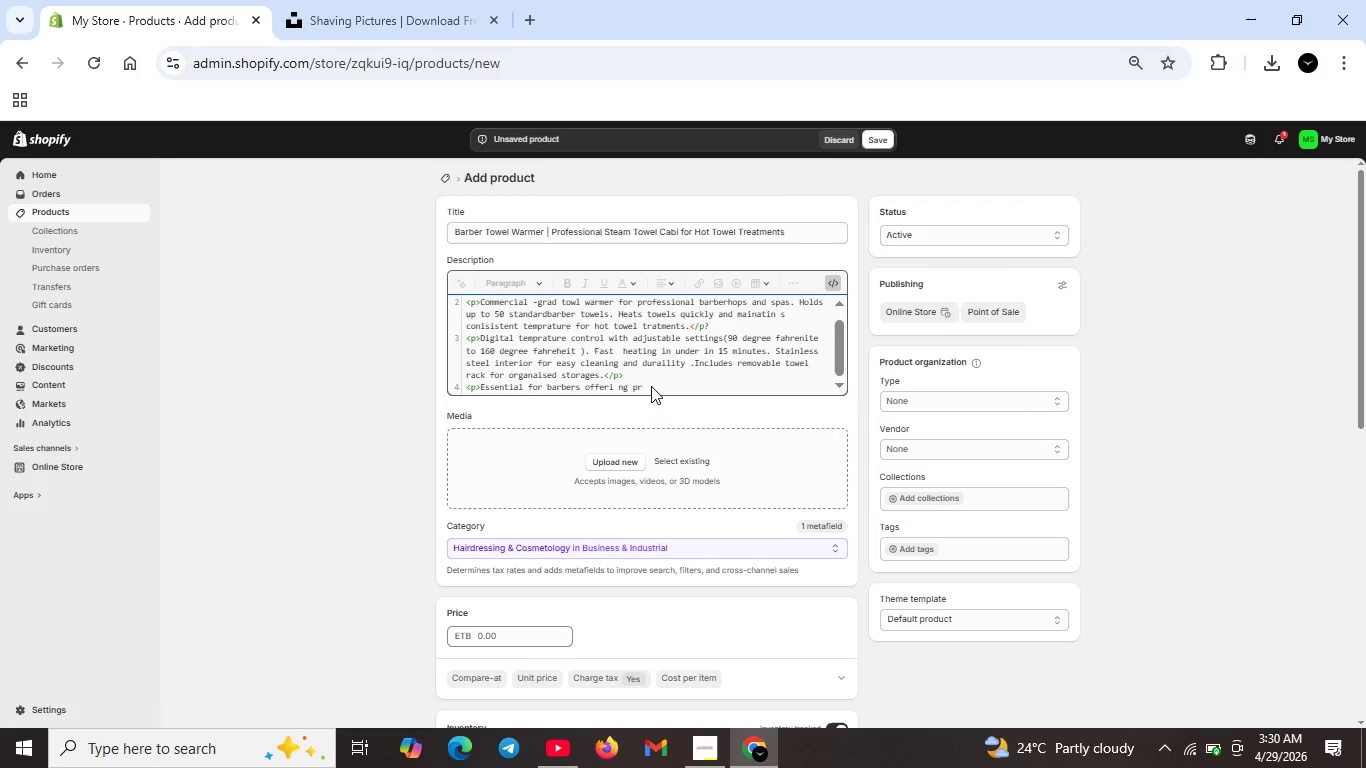 
key(Backspace)
 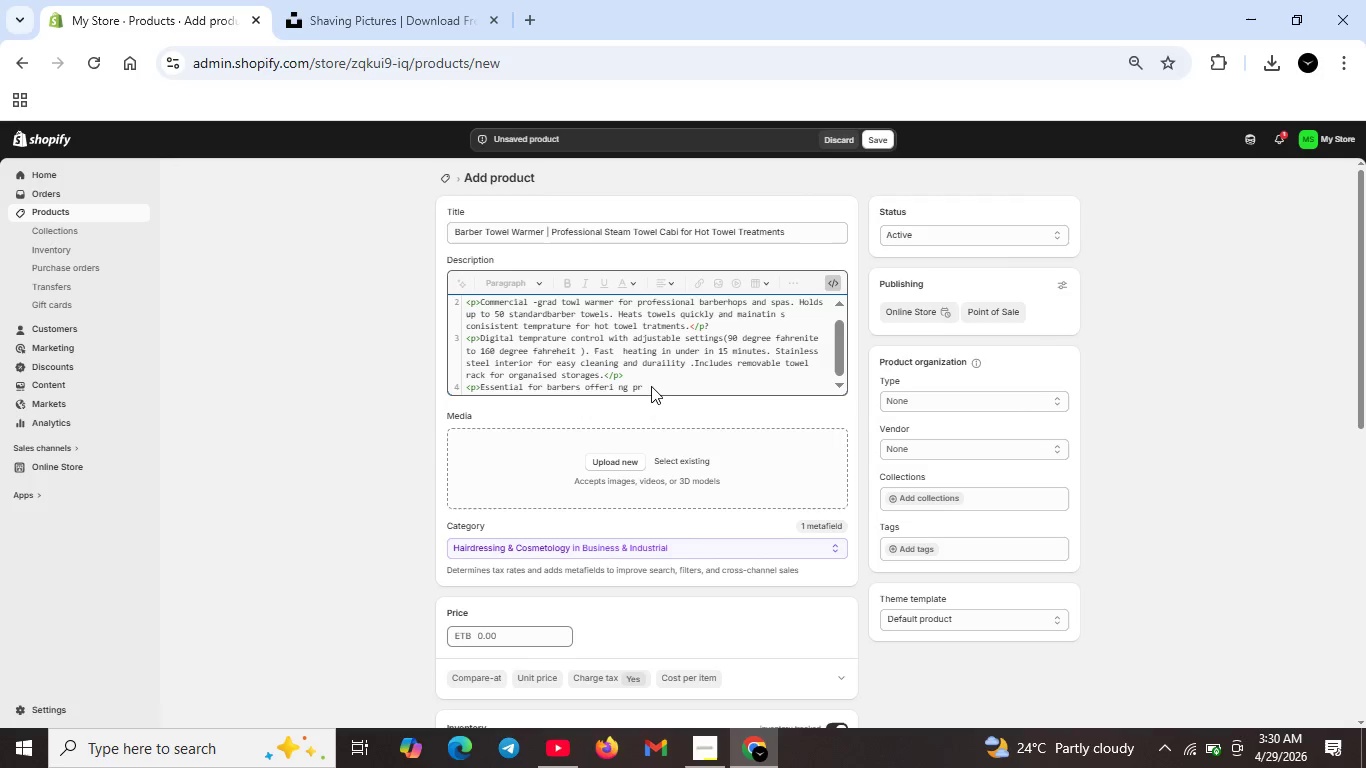 
key(Backspace)
 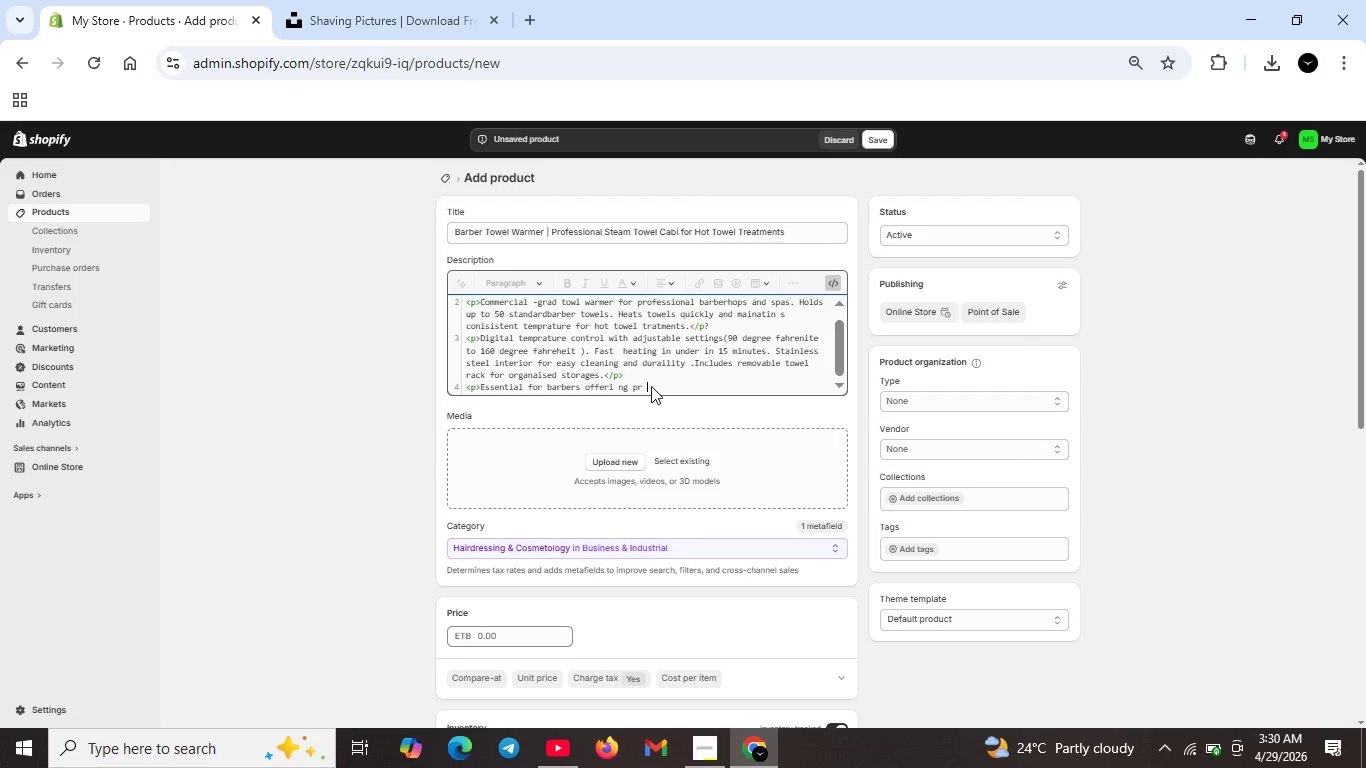 
key(Backspace)
 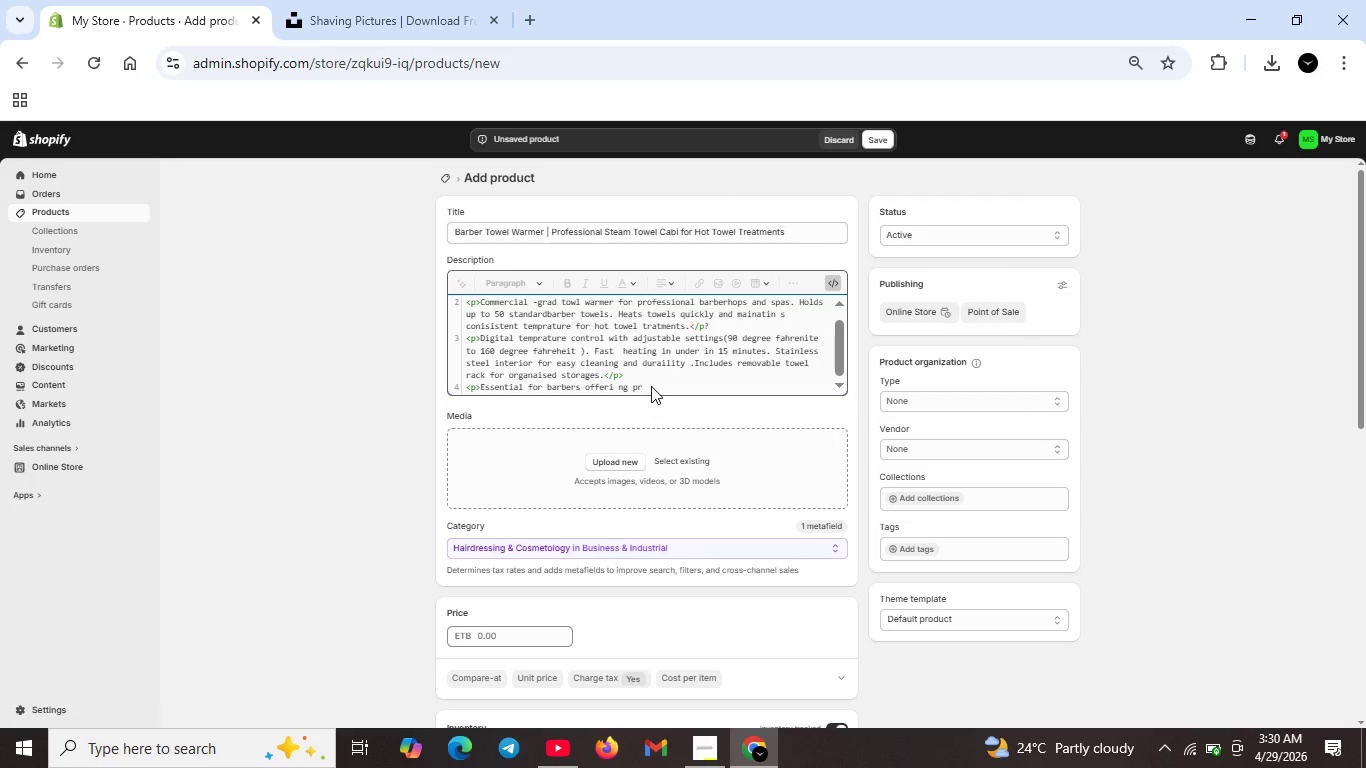 
key(Backspace)
 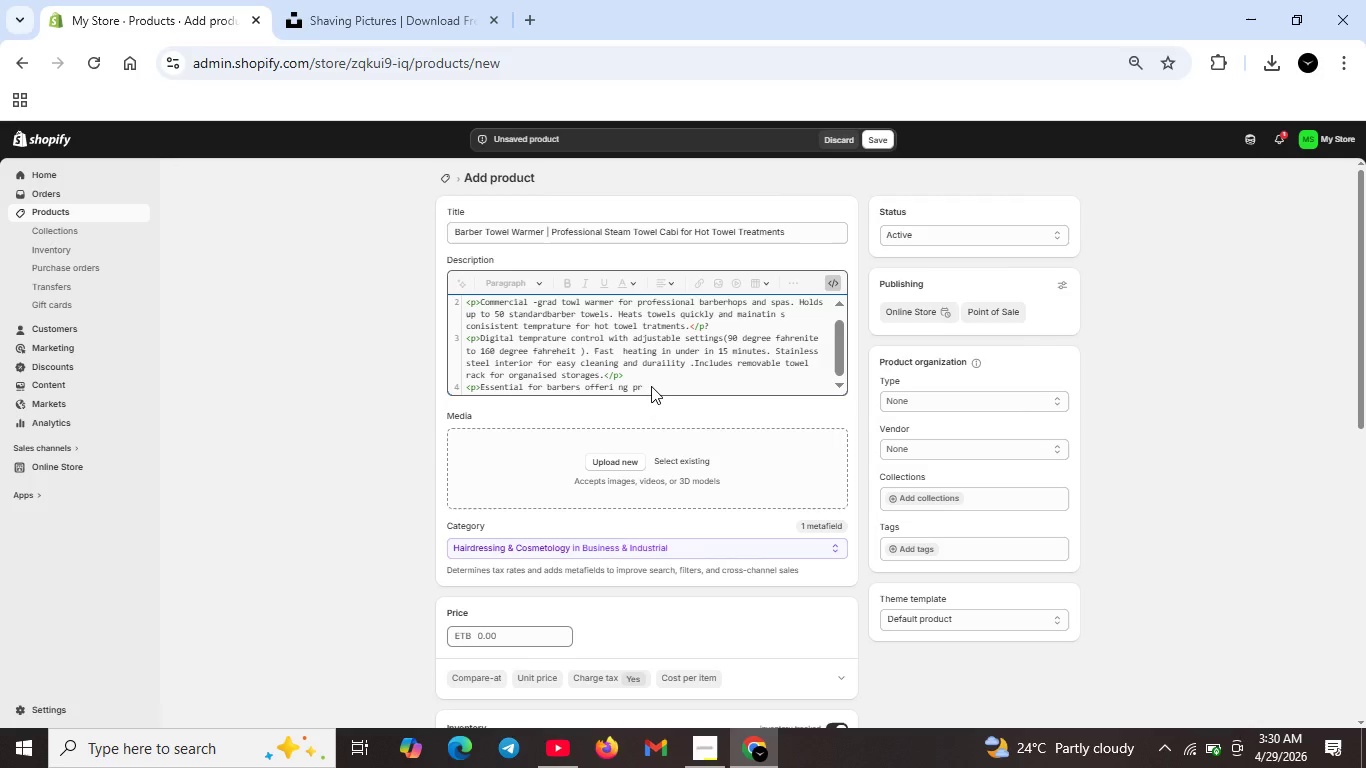 
key(ArrowLeft)
 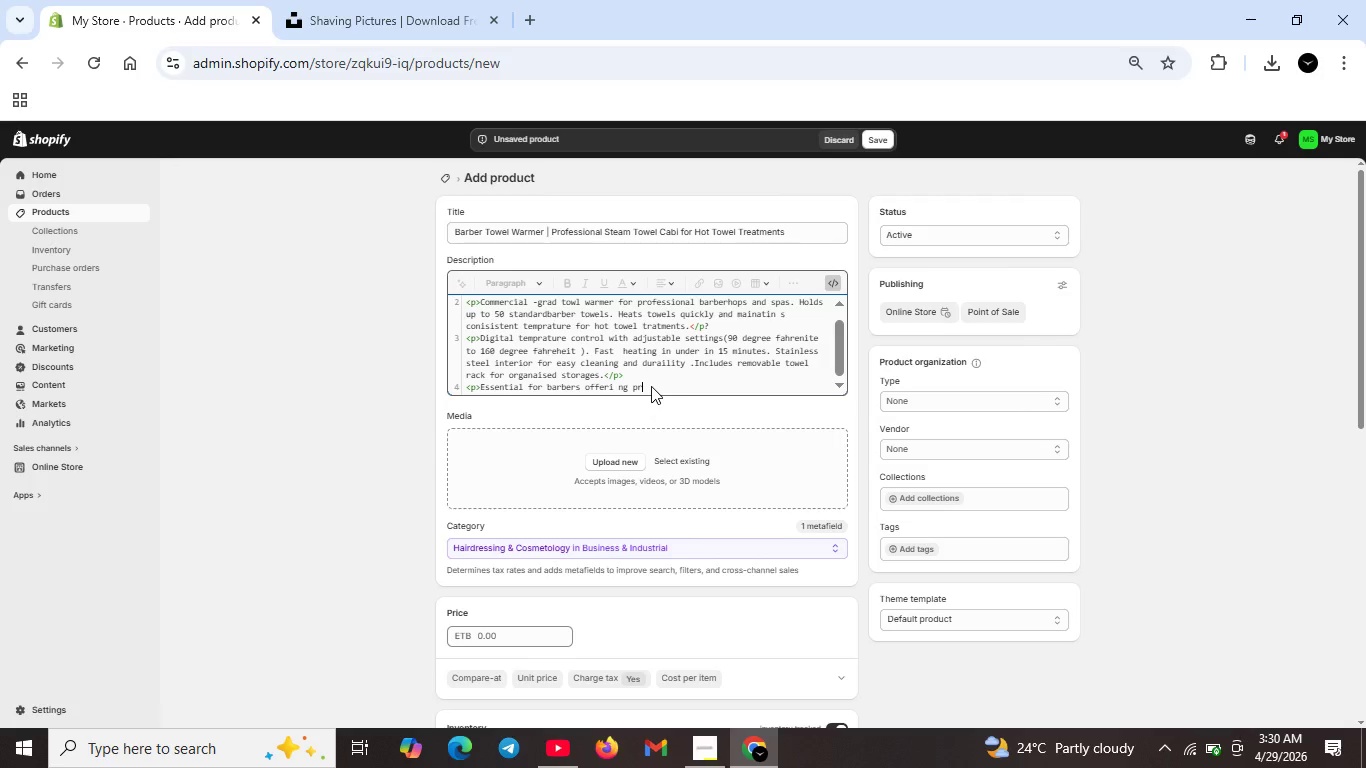 
key(ArrowLeft)
 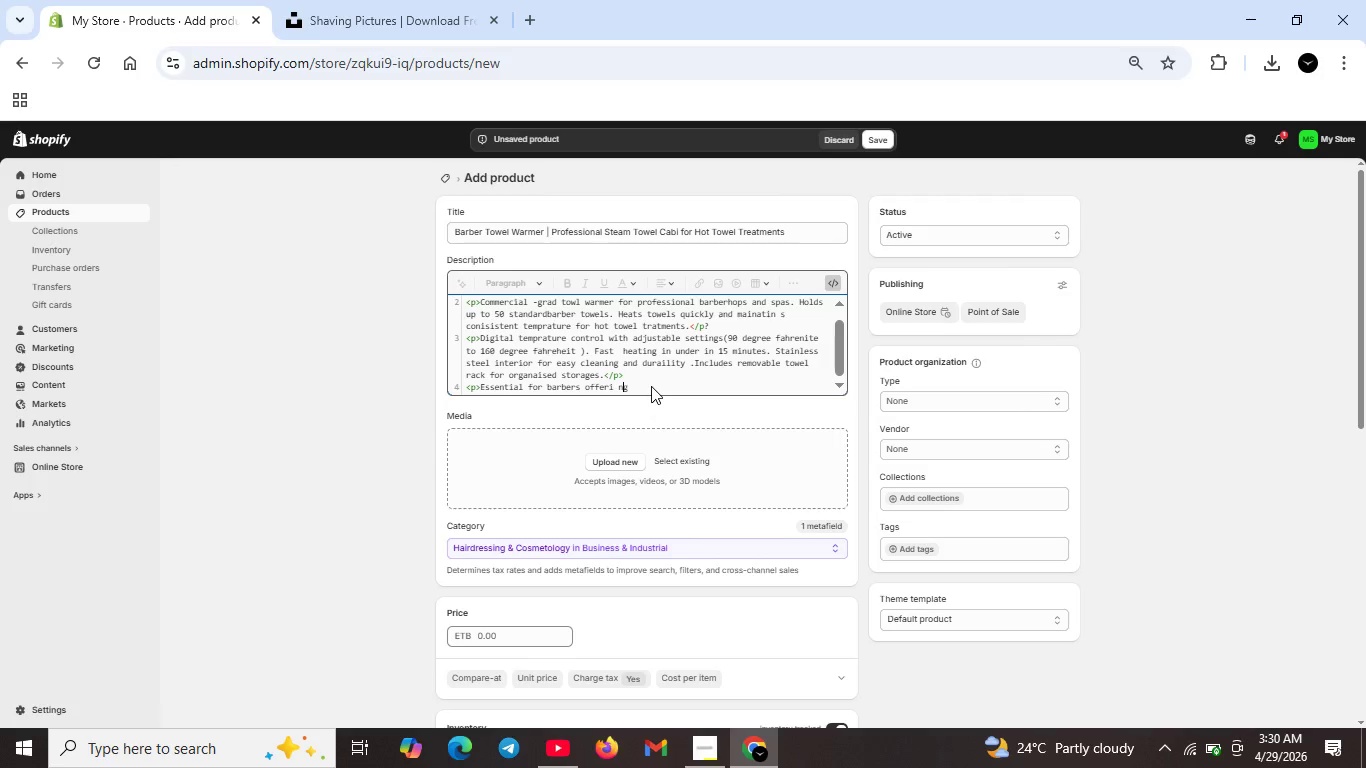 
key(ArrowLeft)
 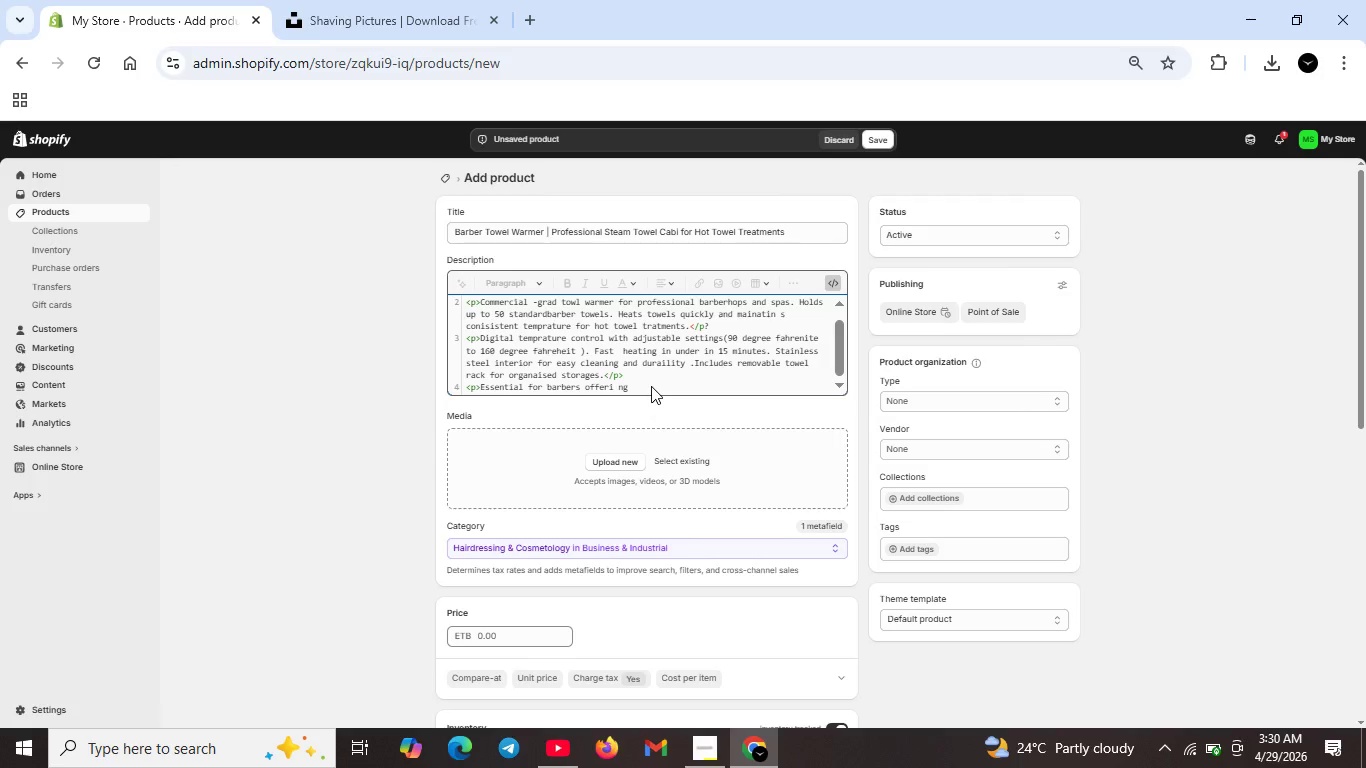 
key(Backspace)
 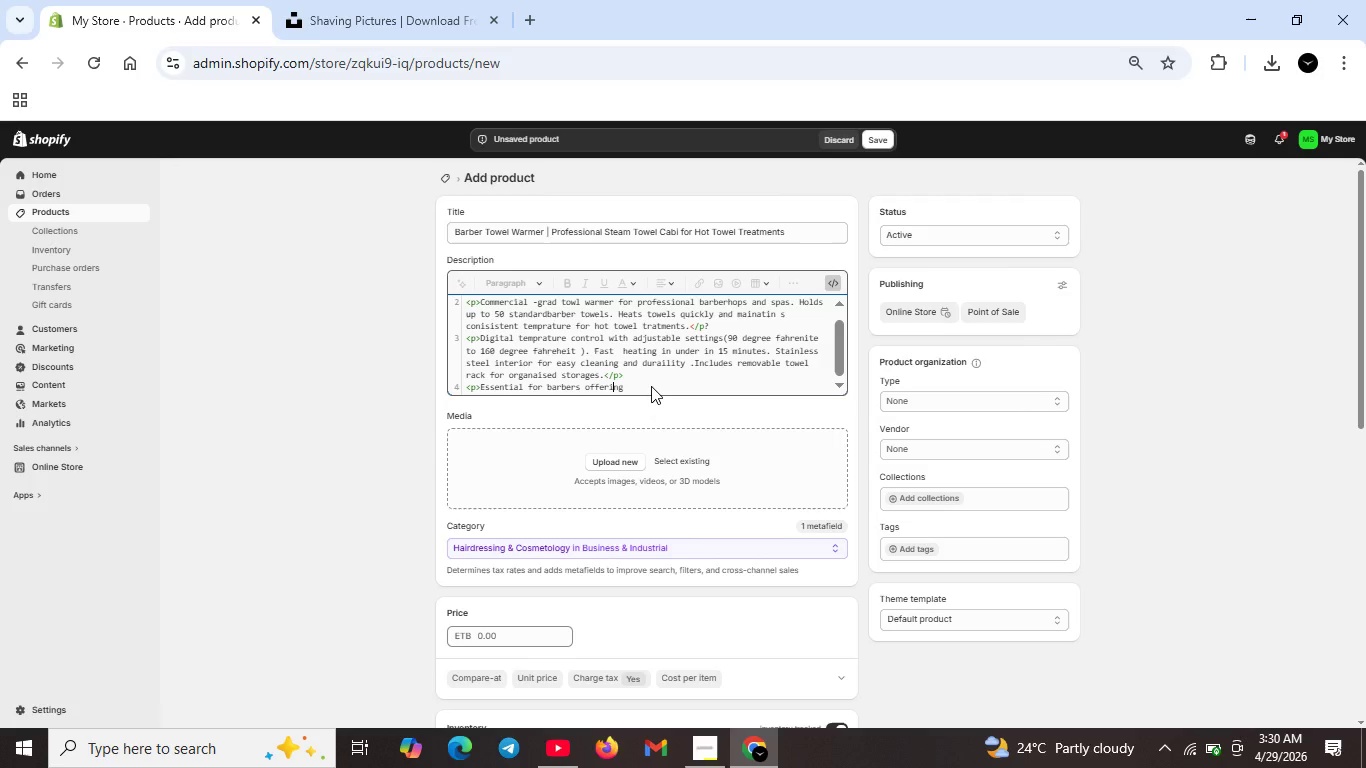 
key(ArrowRight)
 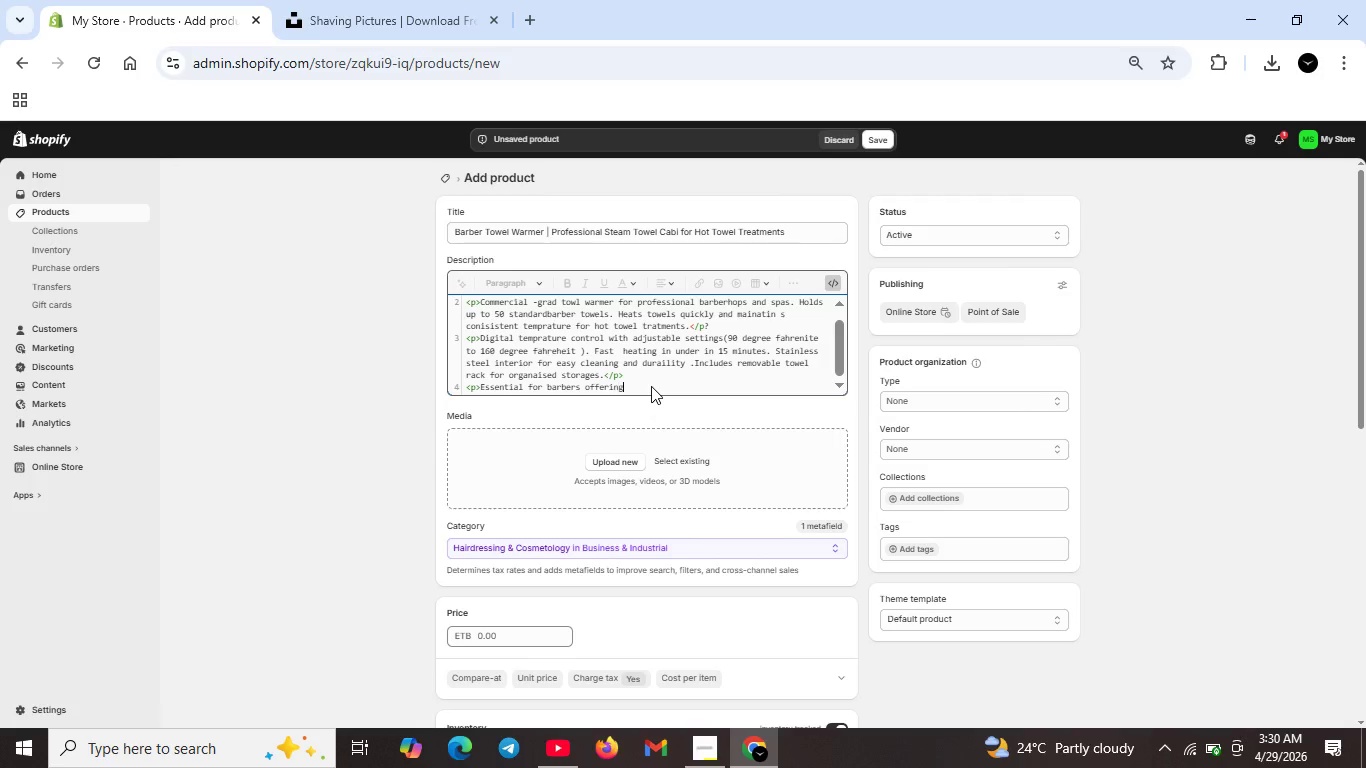 
key(ArrowRight)
 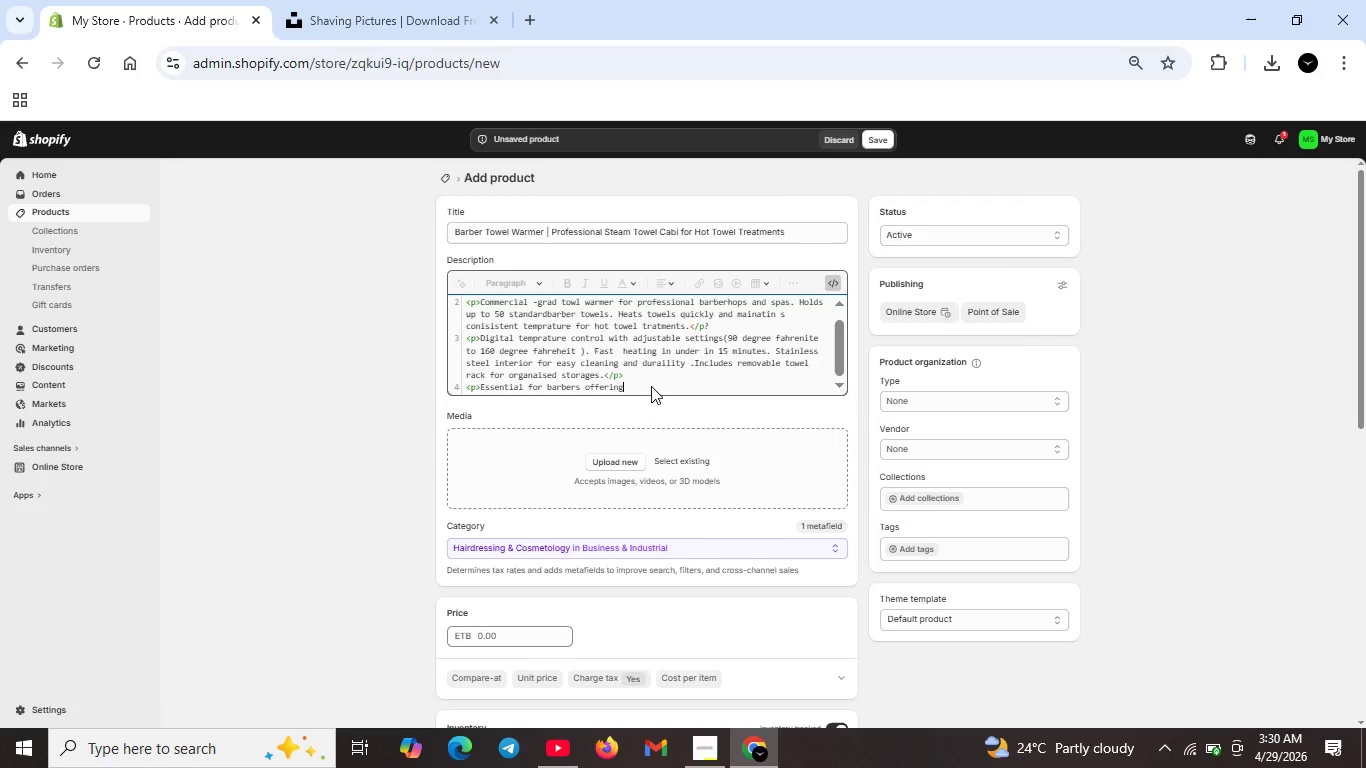 
type( pr)
 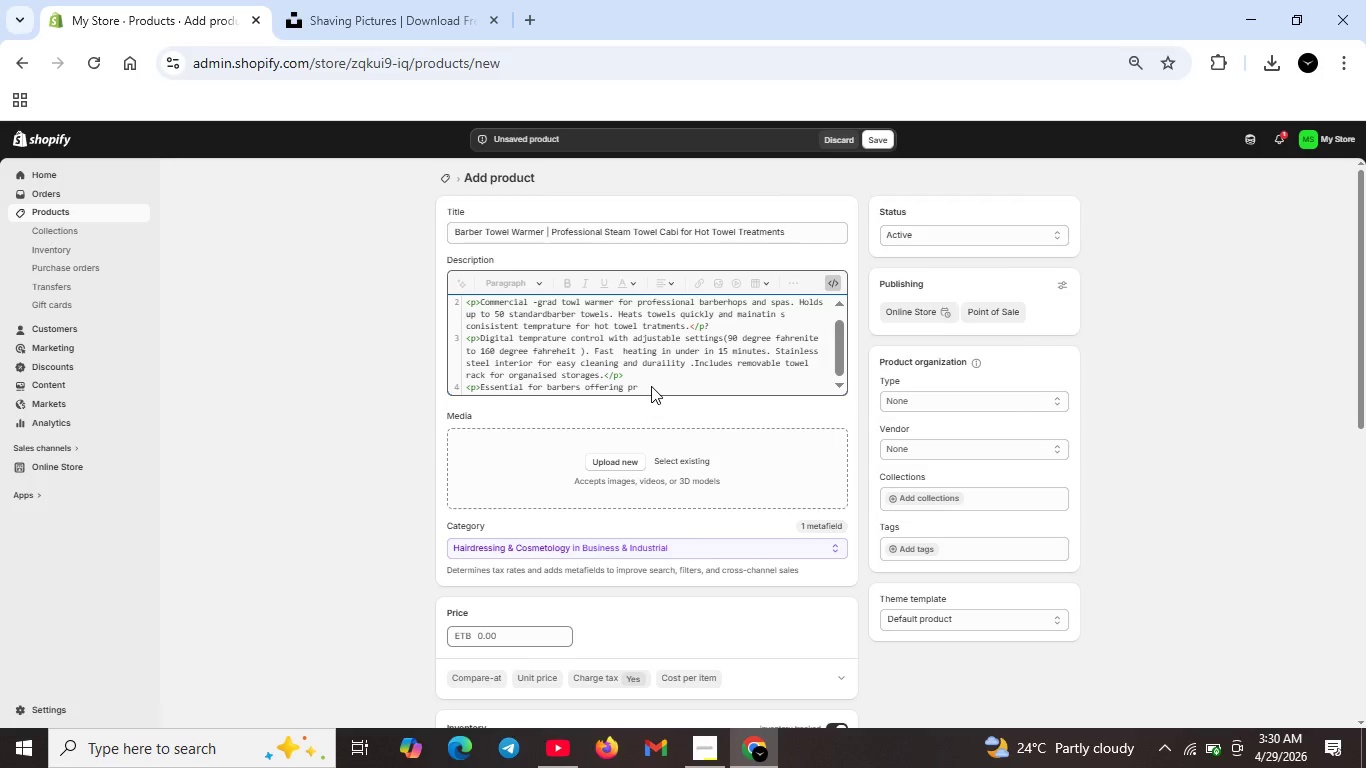 
wait(5.01)
 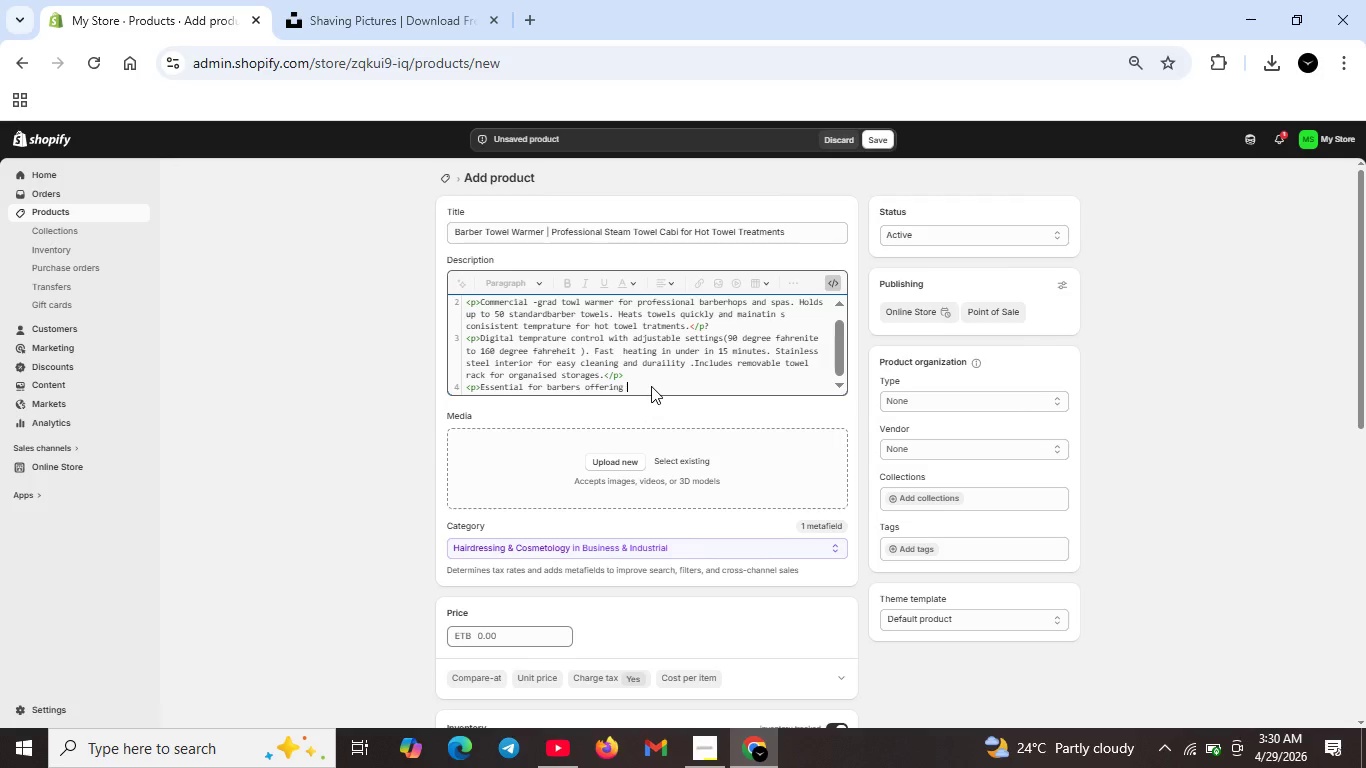 
type(emium)
 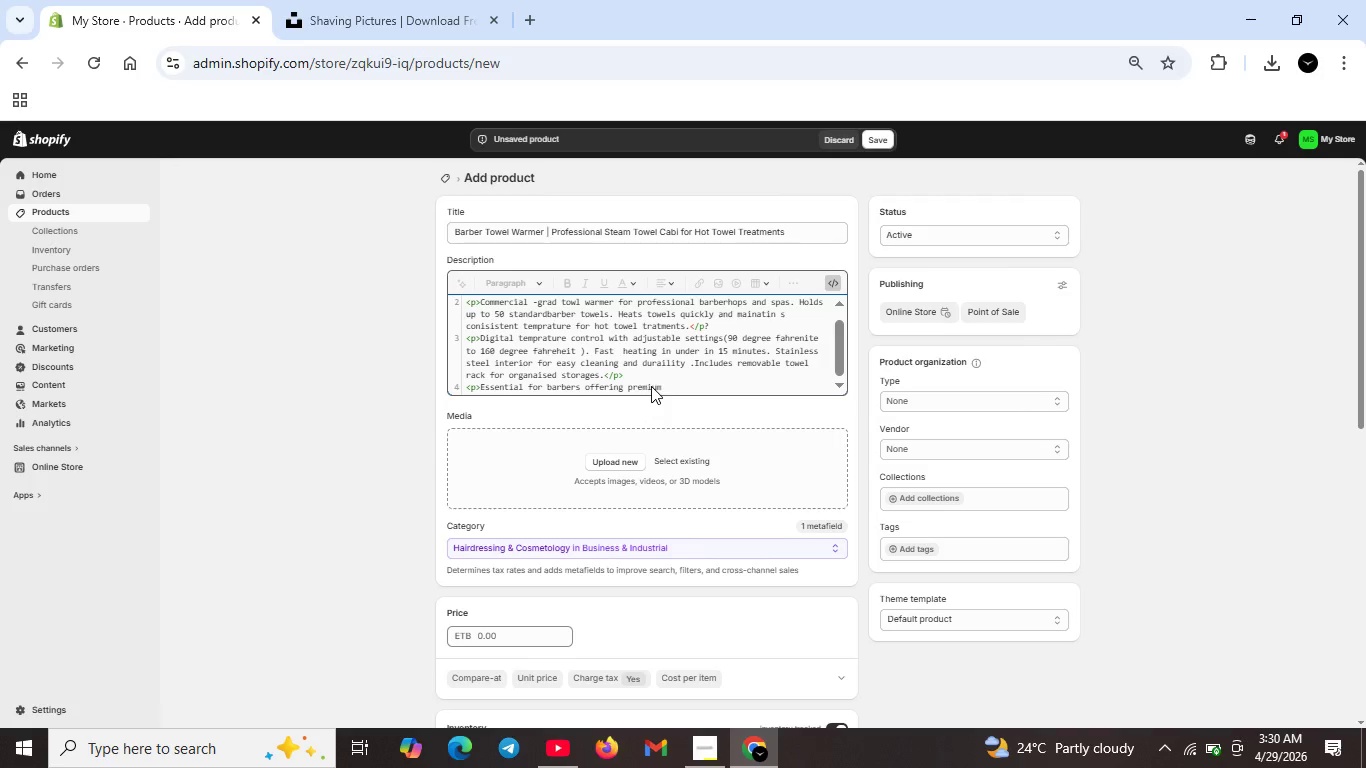 
left_click([874, 142])
 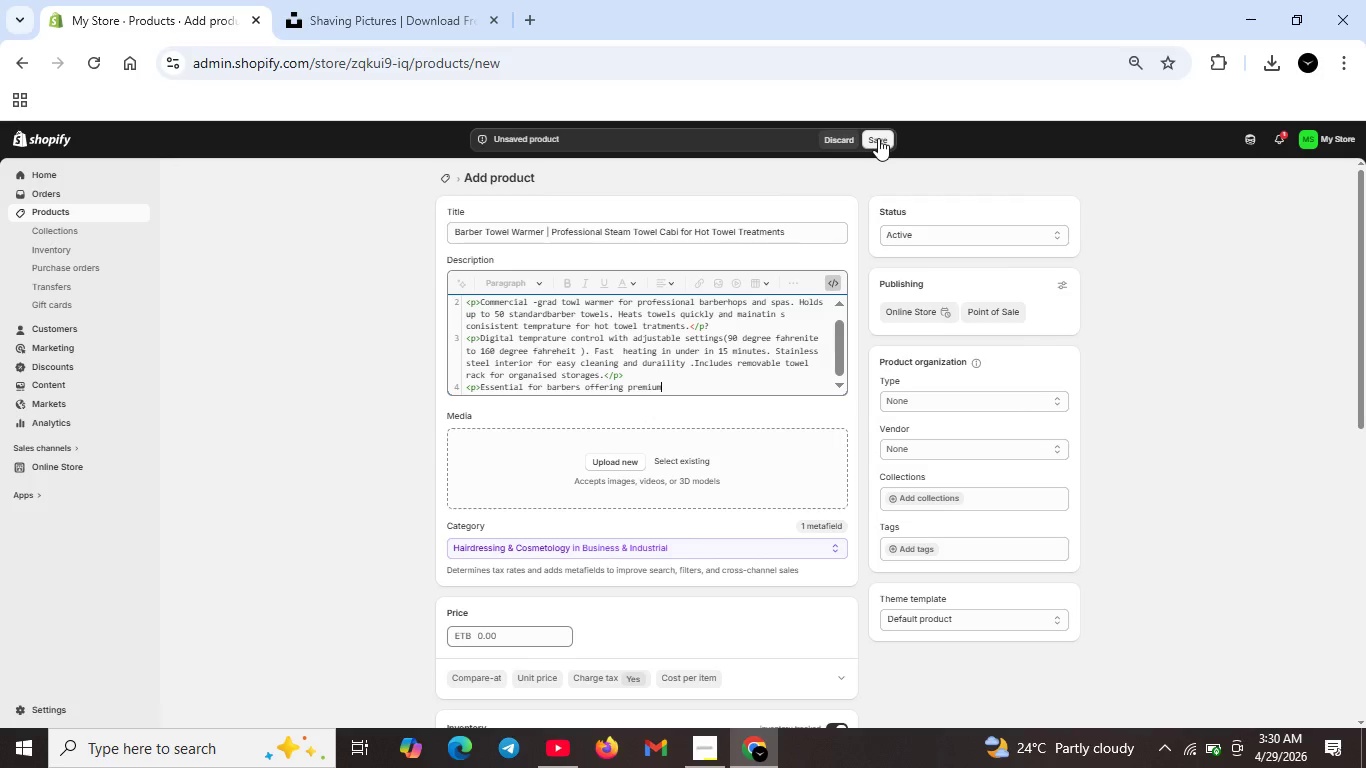 
wait(6.31)
 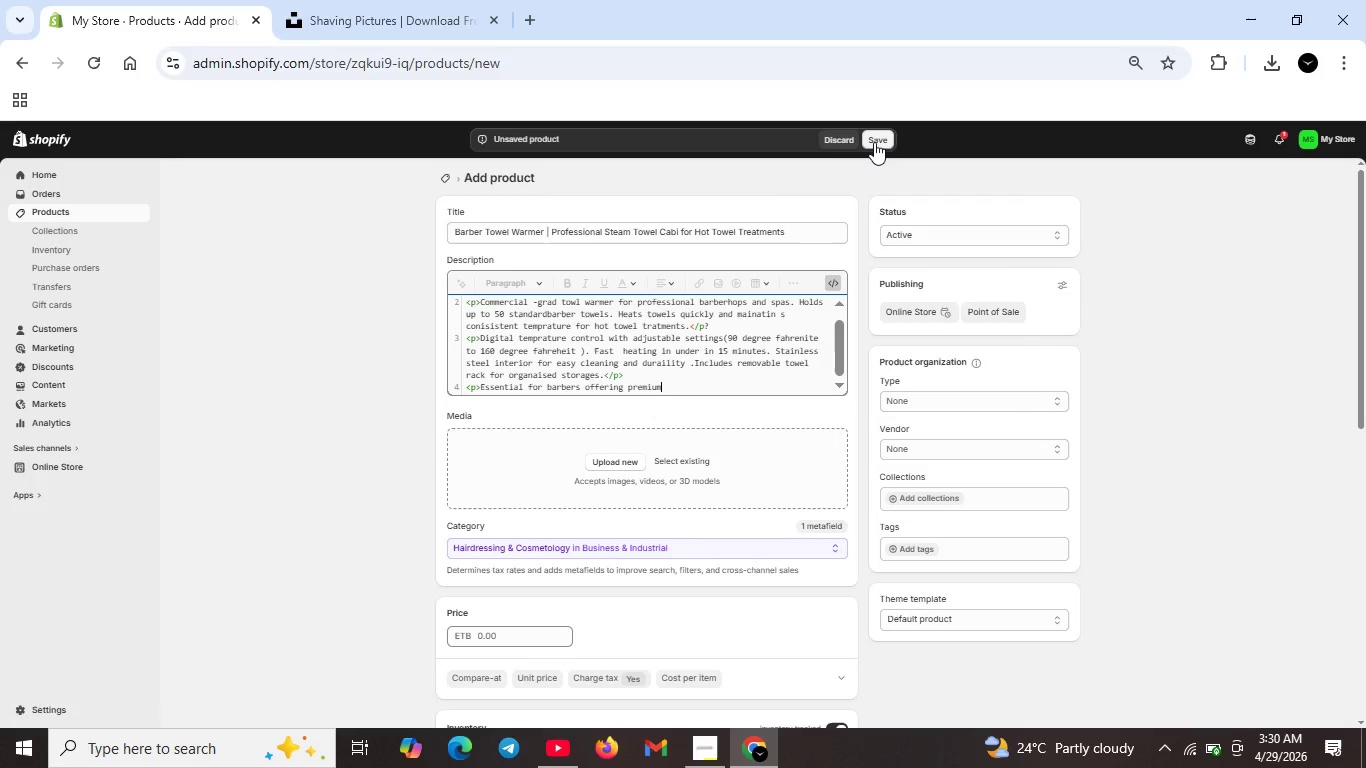 
left_click([879, 136])
 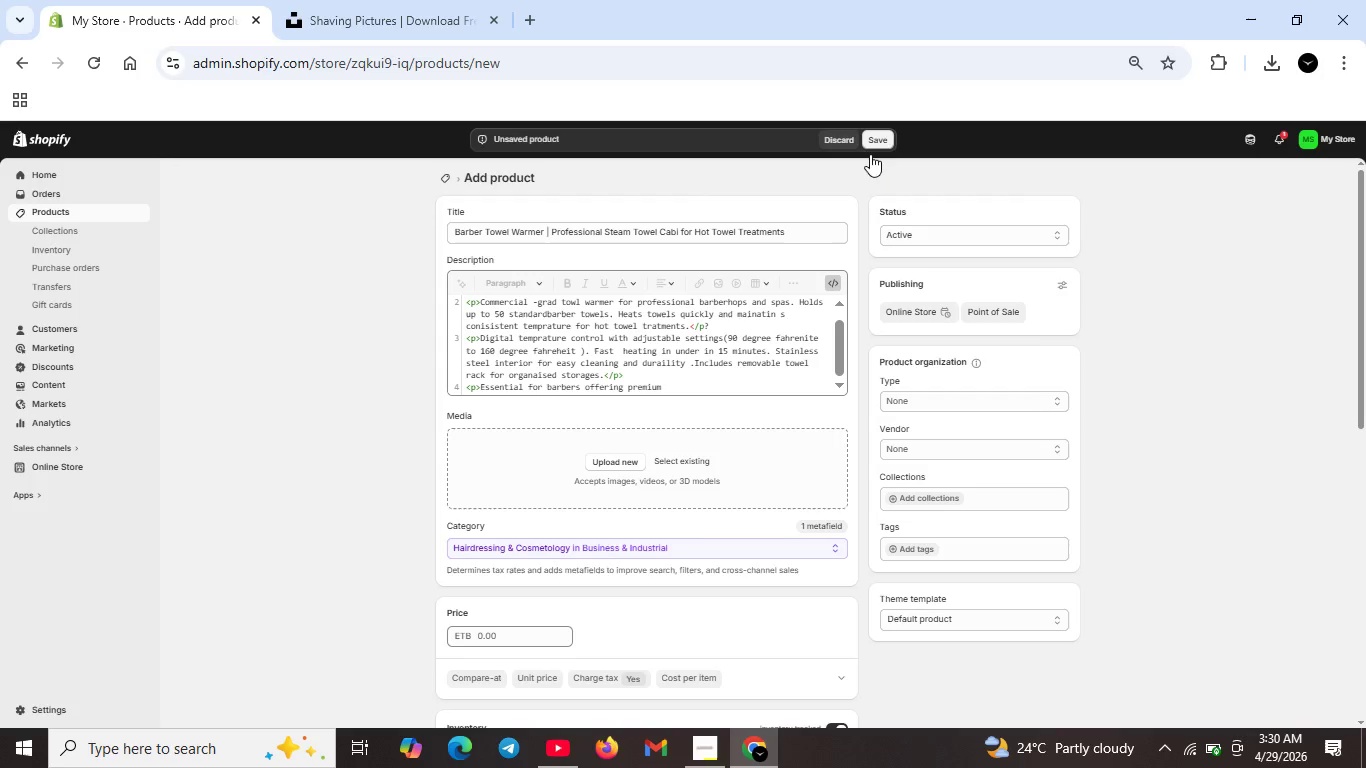 
left_click([880, 136])
 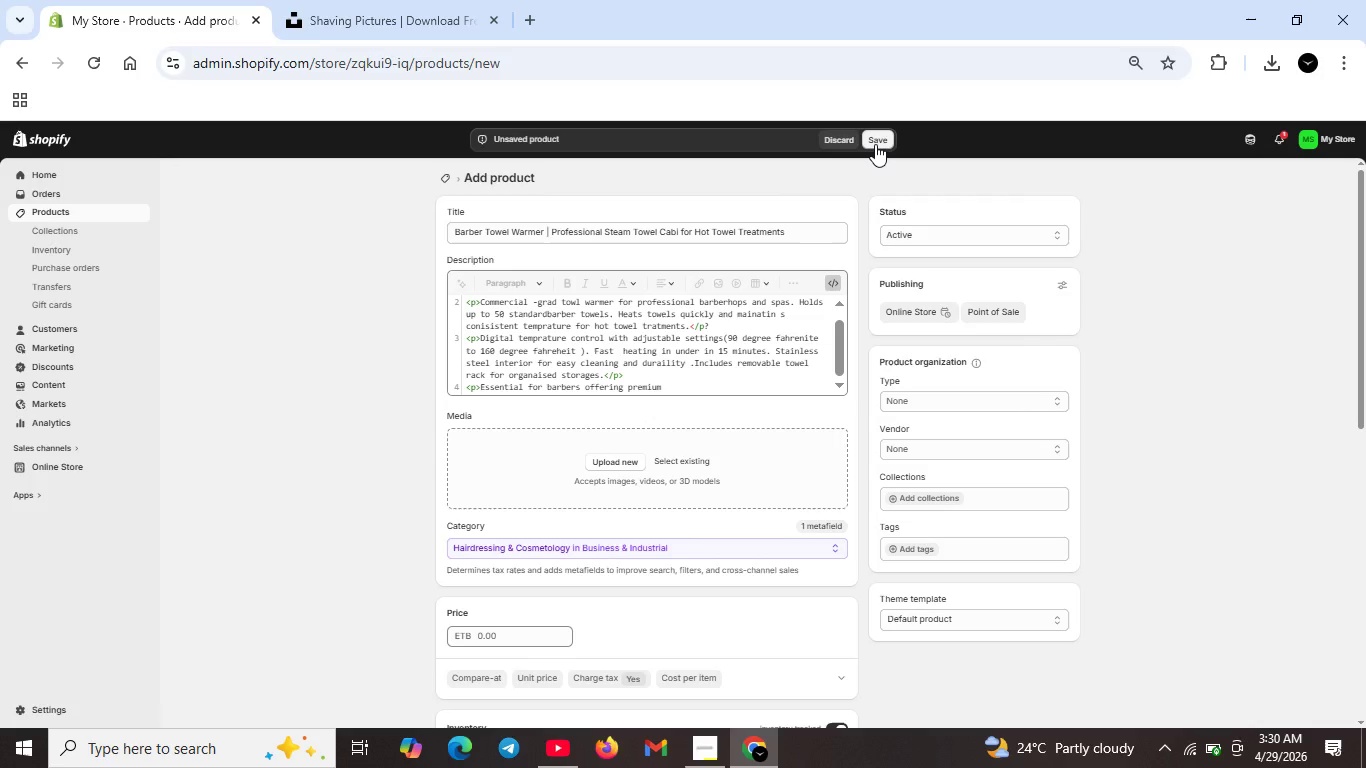 
wait(10.78)
 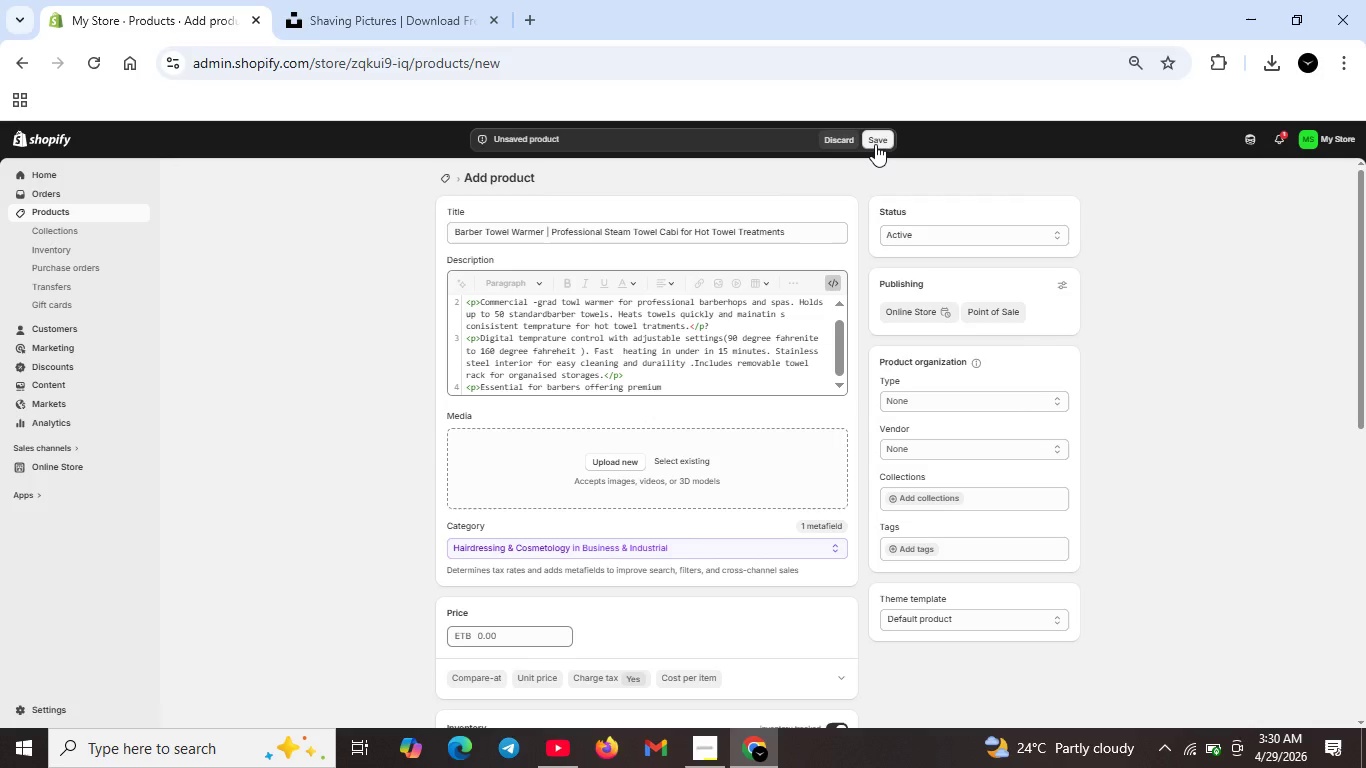 
scroll: coordinate [627, 195], scroll_direction: up, amount: 2.0
 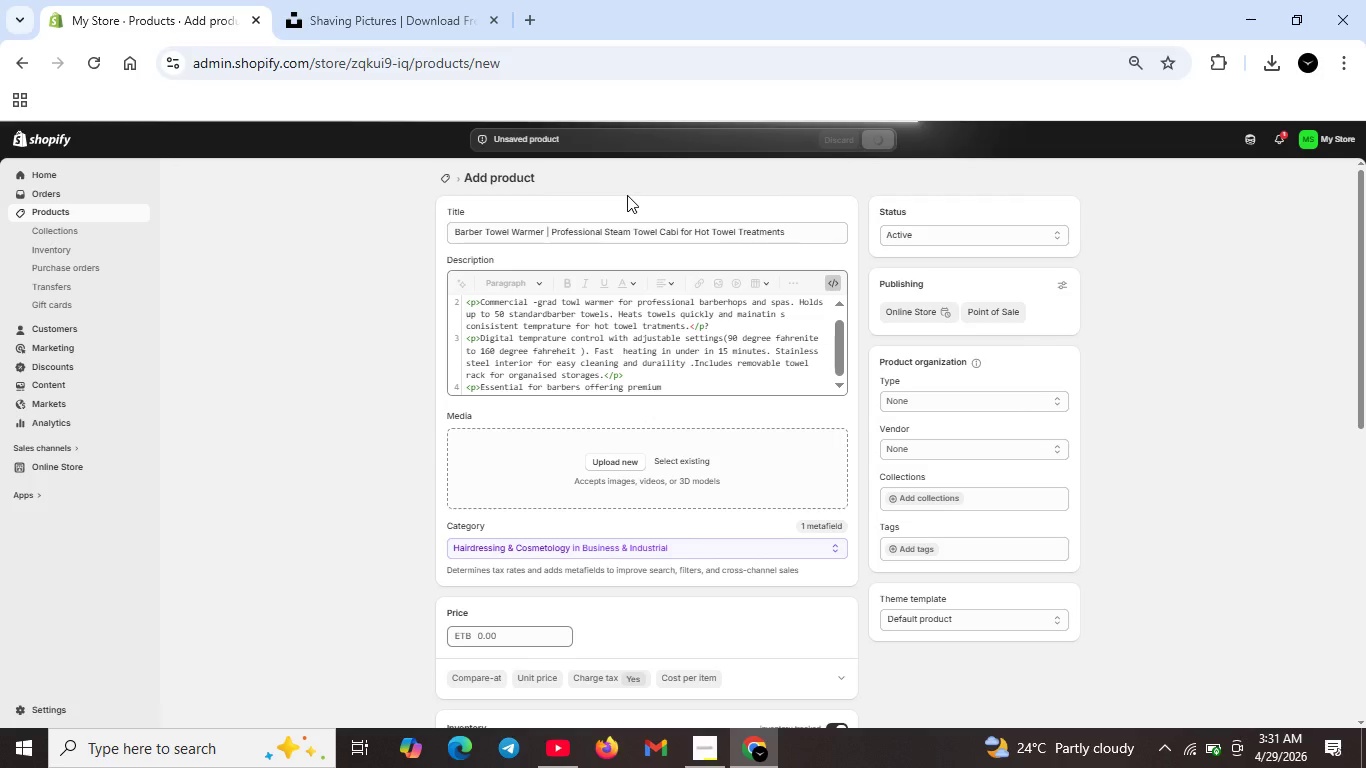 
wait(20.52)
 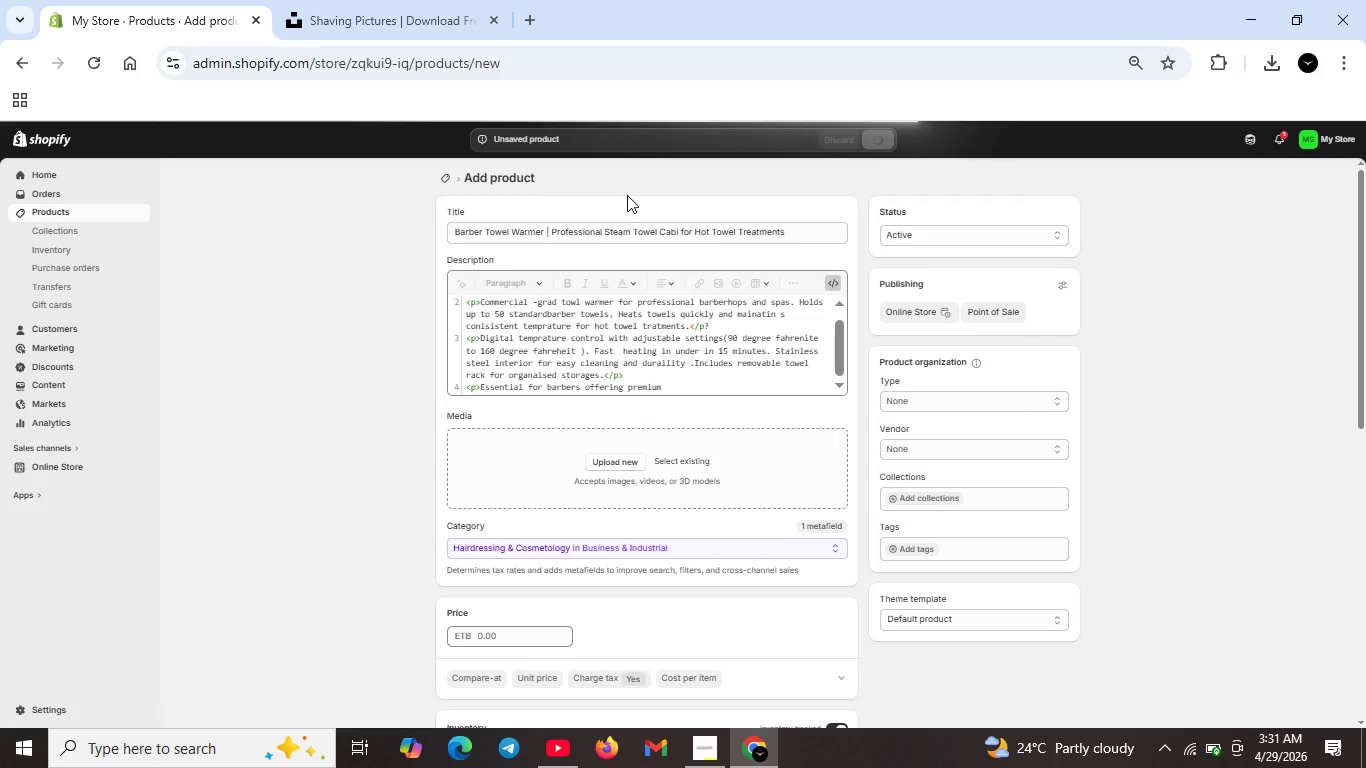 
scroll: coordinate [627, 195], scroll_direction: up, amount: 1.0
 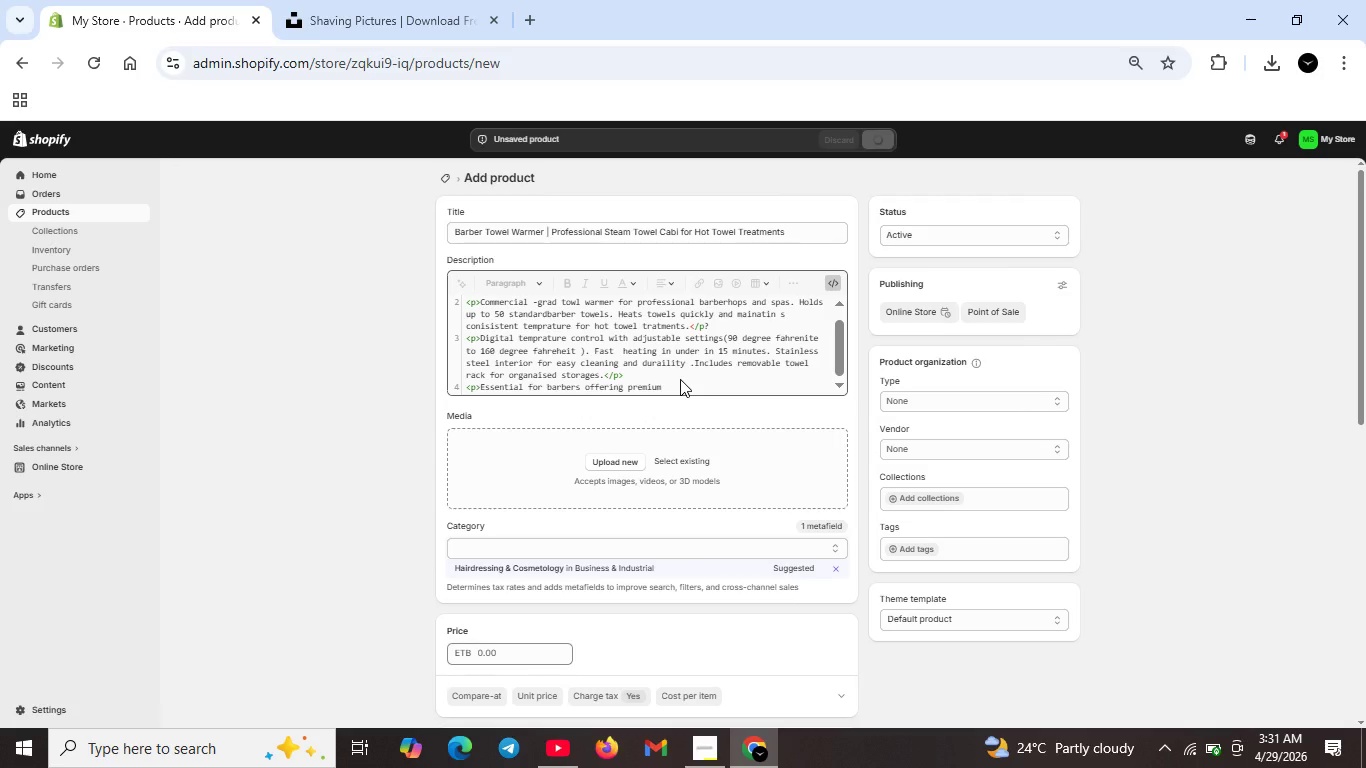 
wait(5.31)
 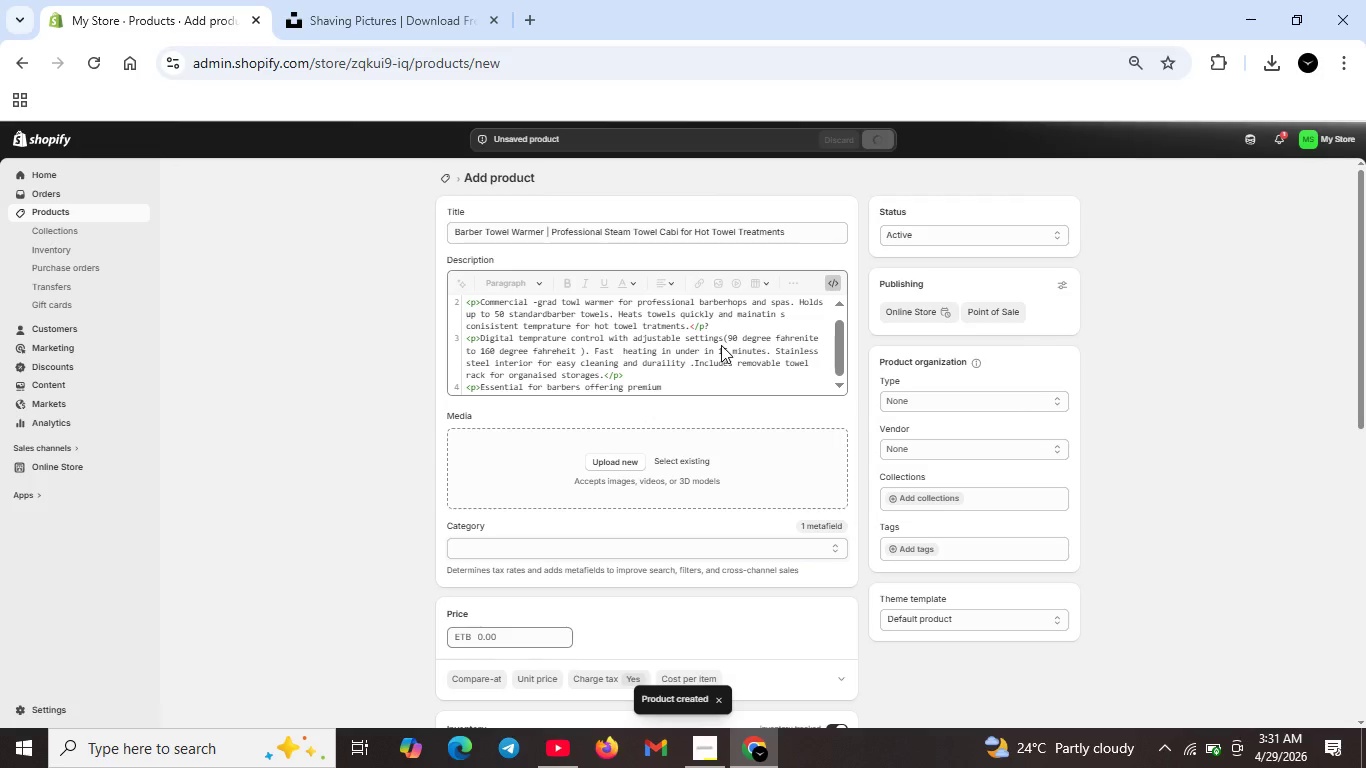 
left_click([667, 389])
 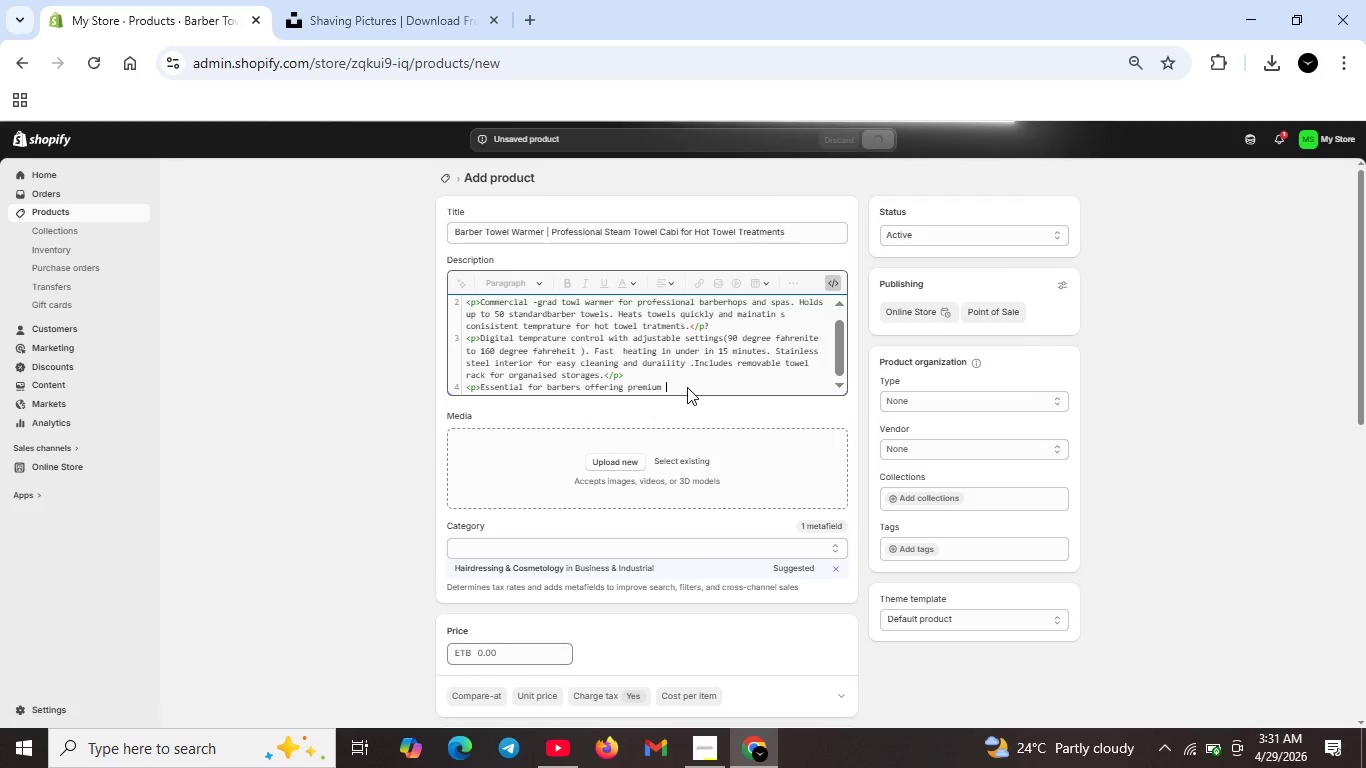 
type(hot )
 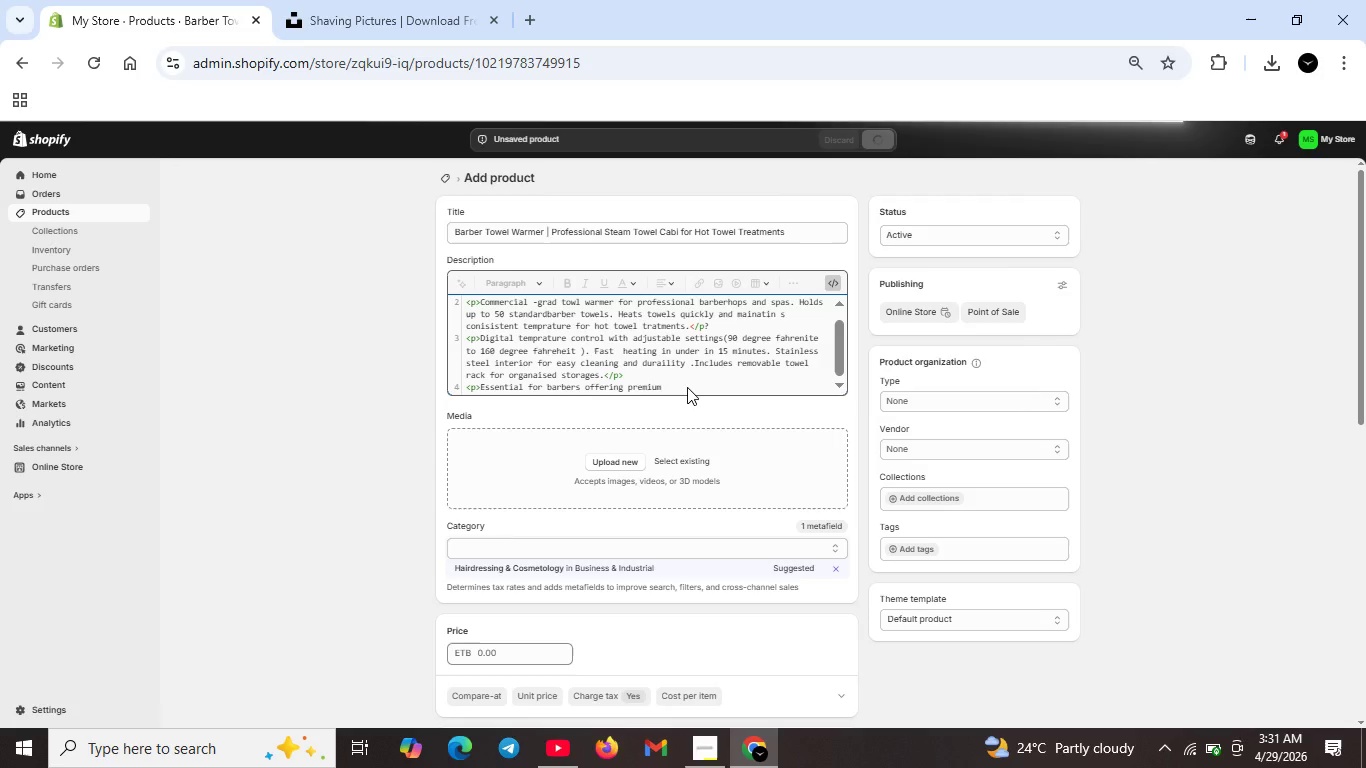 
scroll: coordinate [682, 357], scroll_direction: up, amount: 4.0
 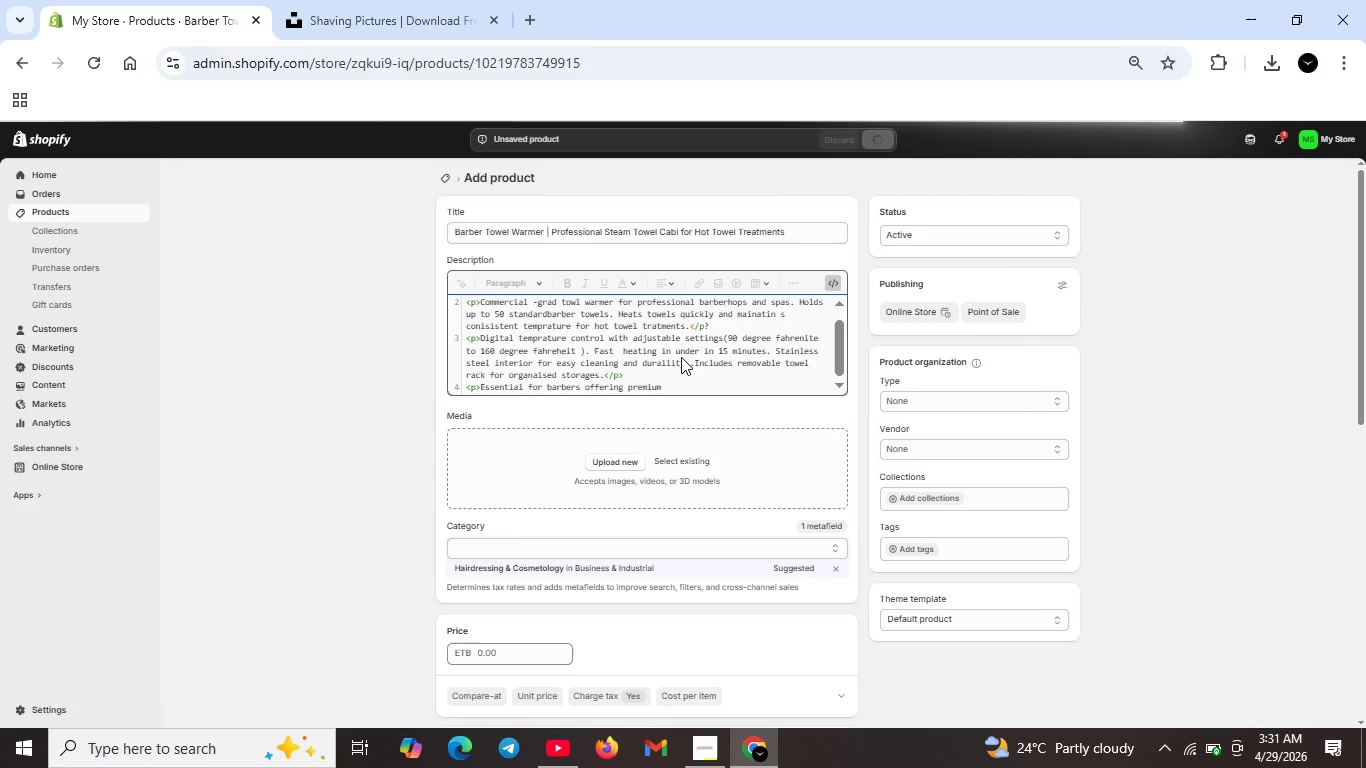 
scroll: coordinate [330, 342], scroll_direction: down, amount: 4.0
 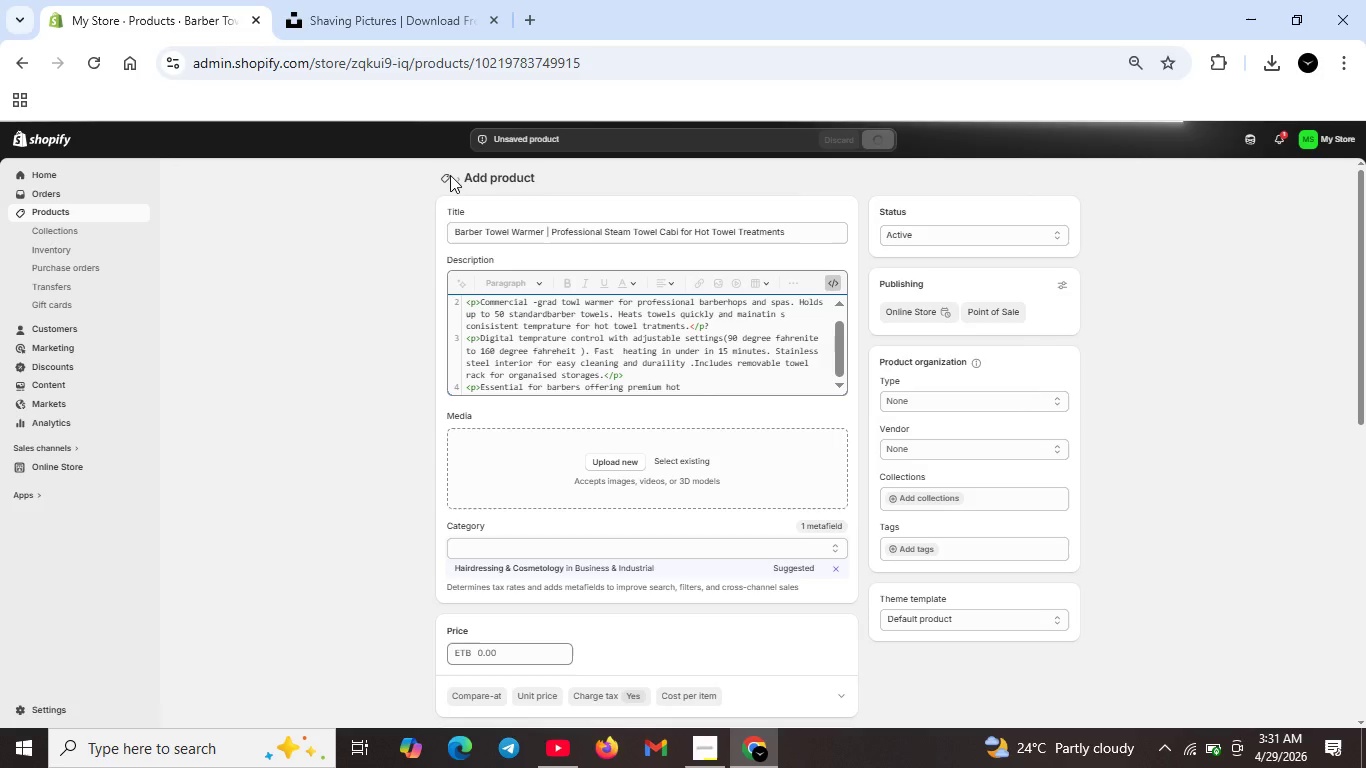 
double_click([1326, 606])
 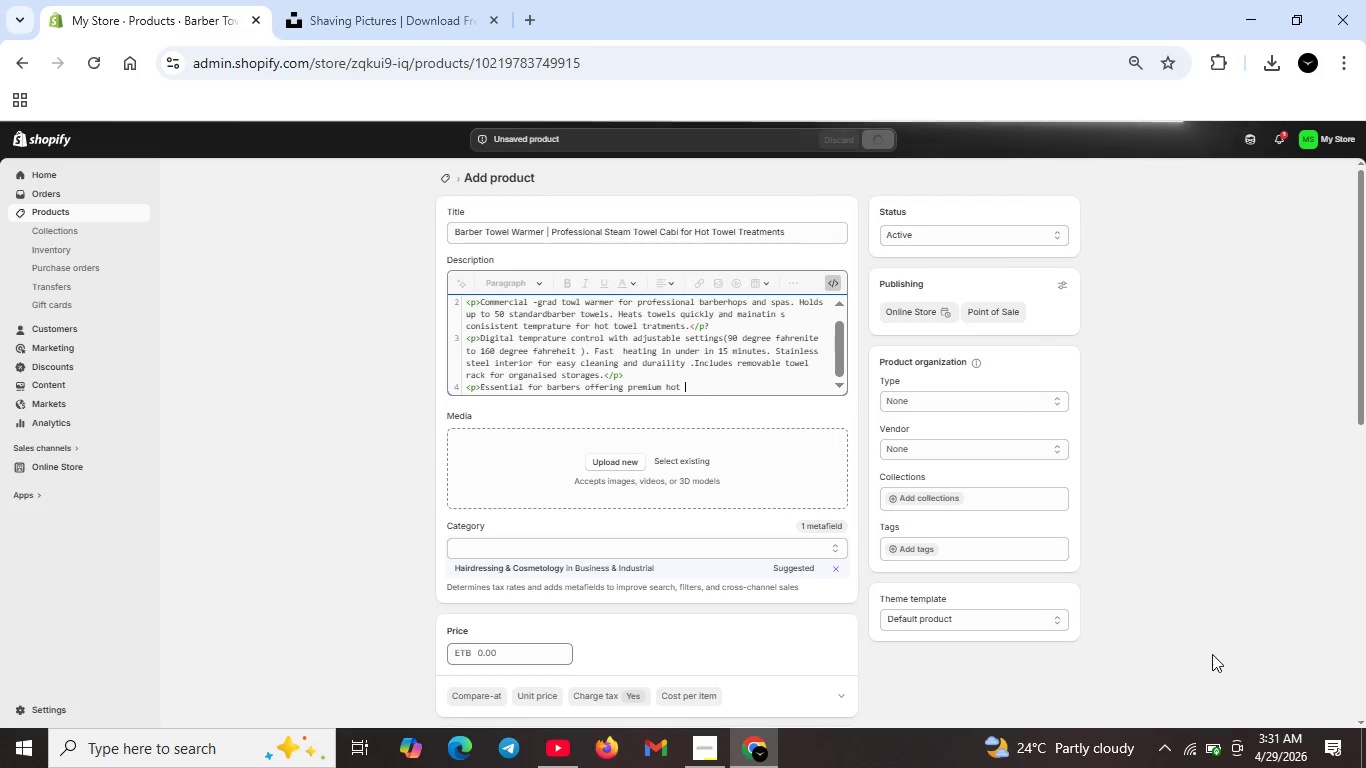 
scroll: coordinate [1218, 632], scroll_direction: down, amount: 7.0
 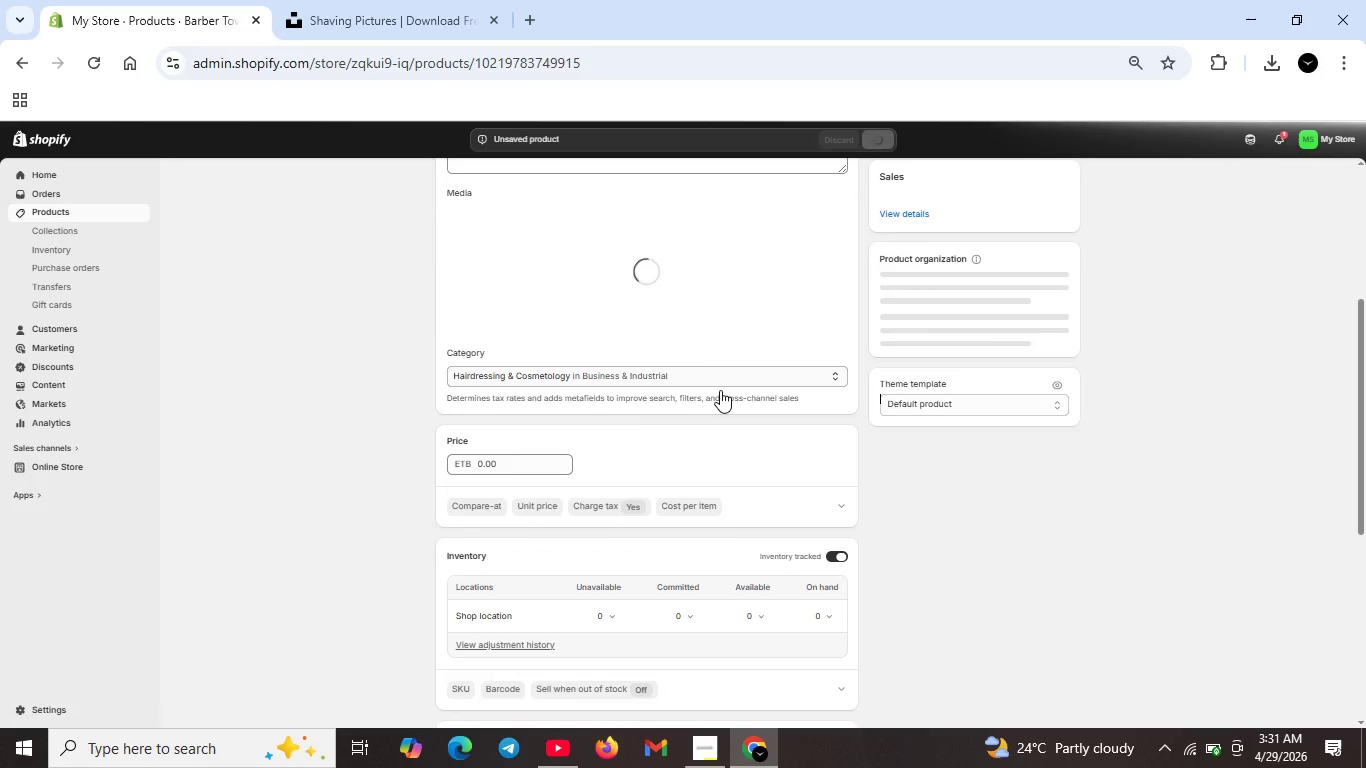 
scroll: coordinate [716, 388], scroll_direction: up, amount: 7.0
 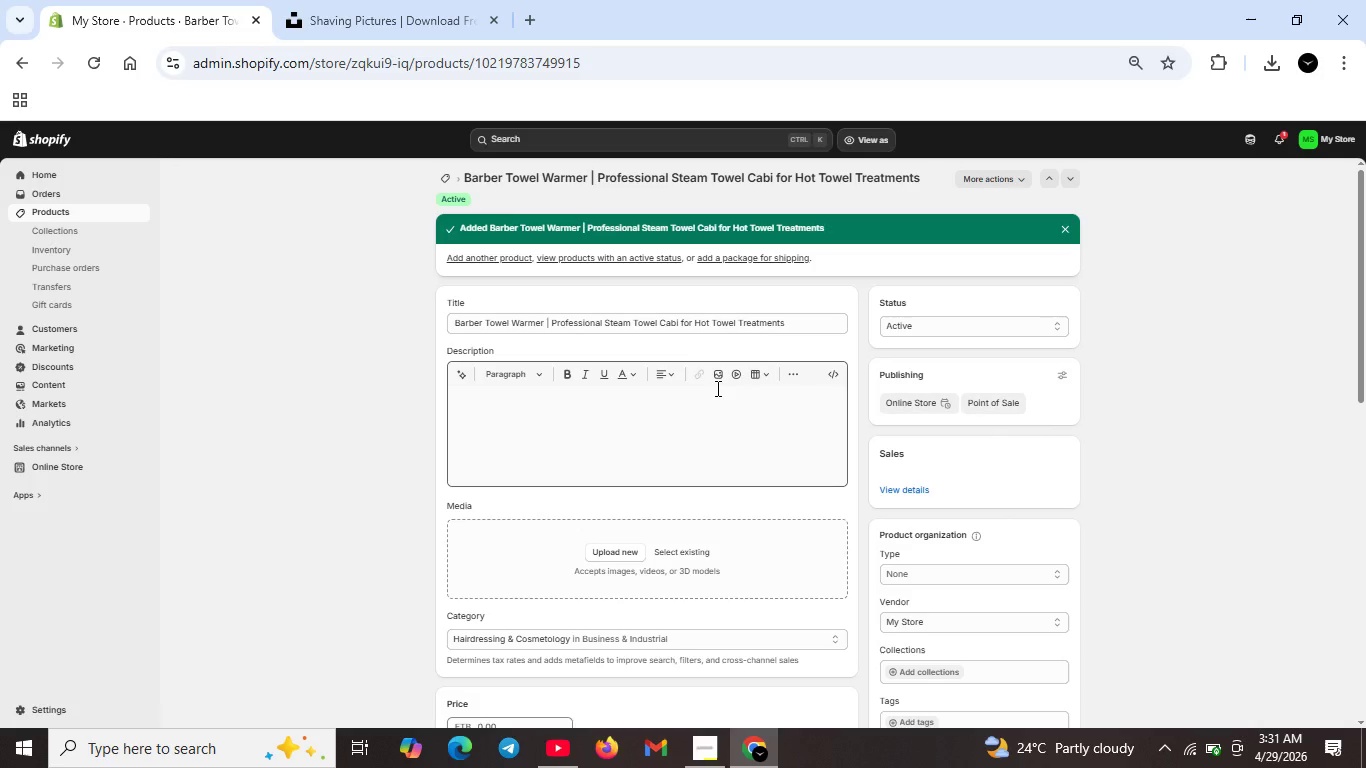 
wait(10.2)
 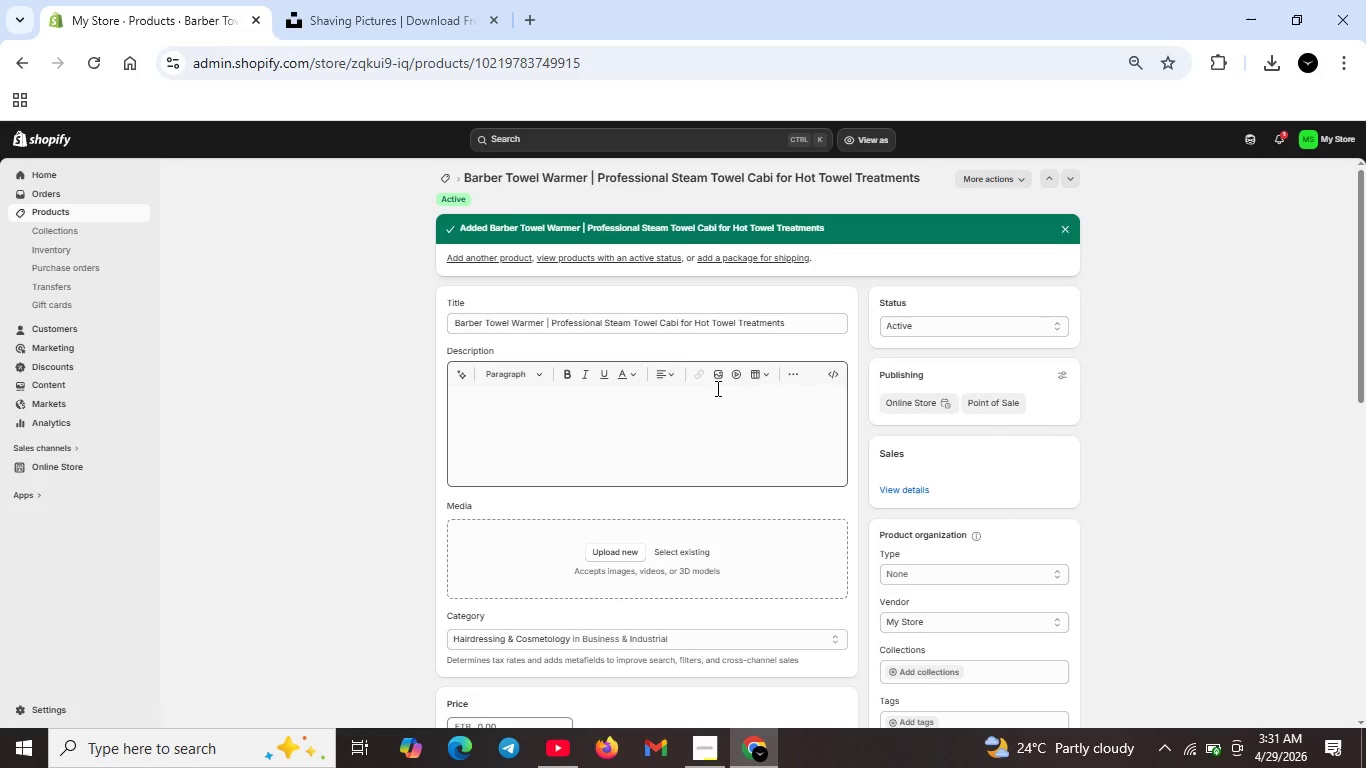 
left_click([95, 60])
 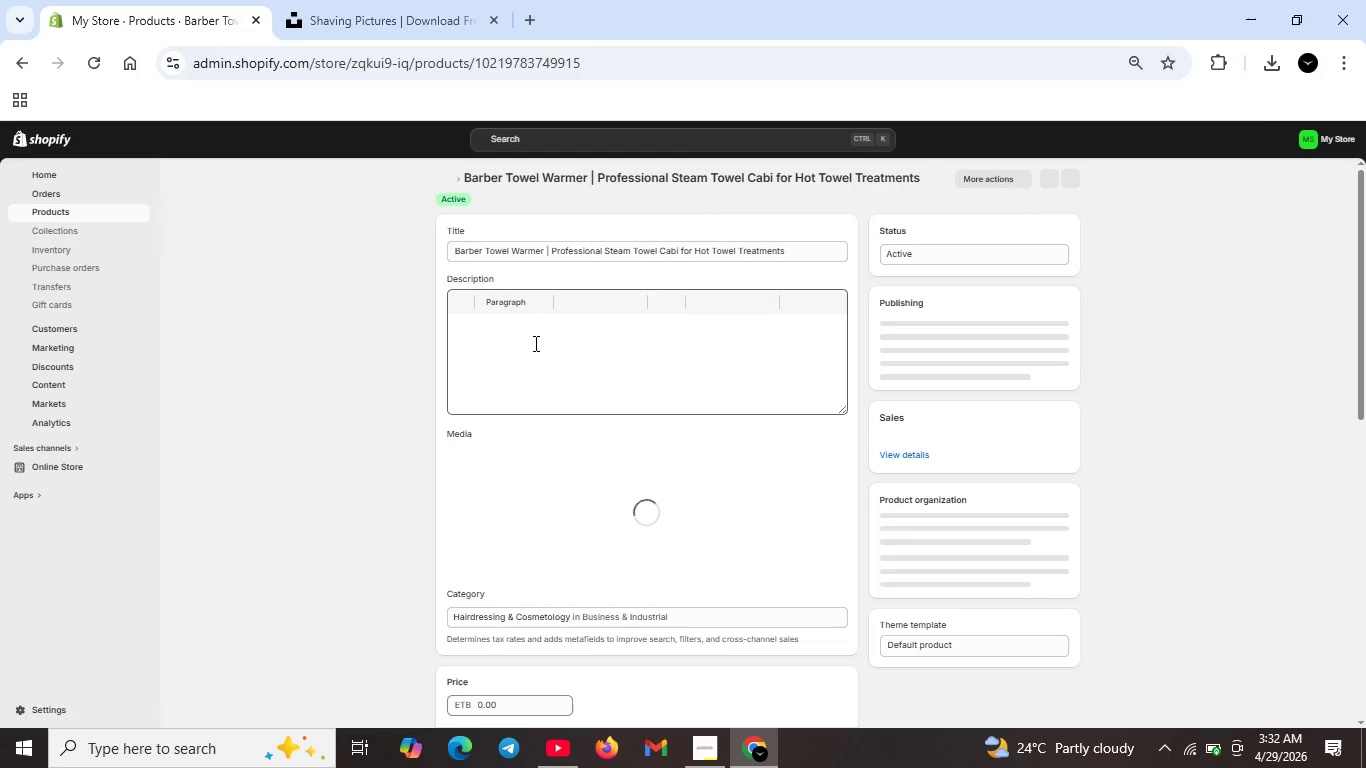 
wait(41.81)
 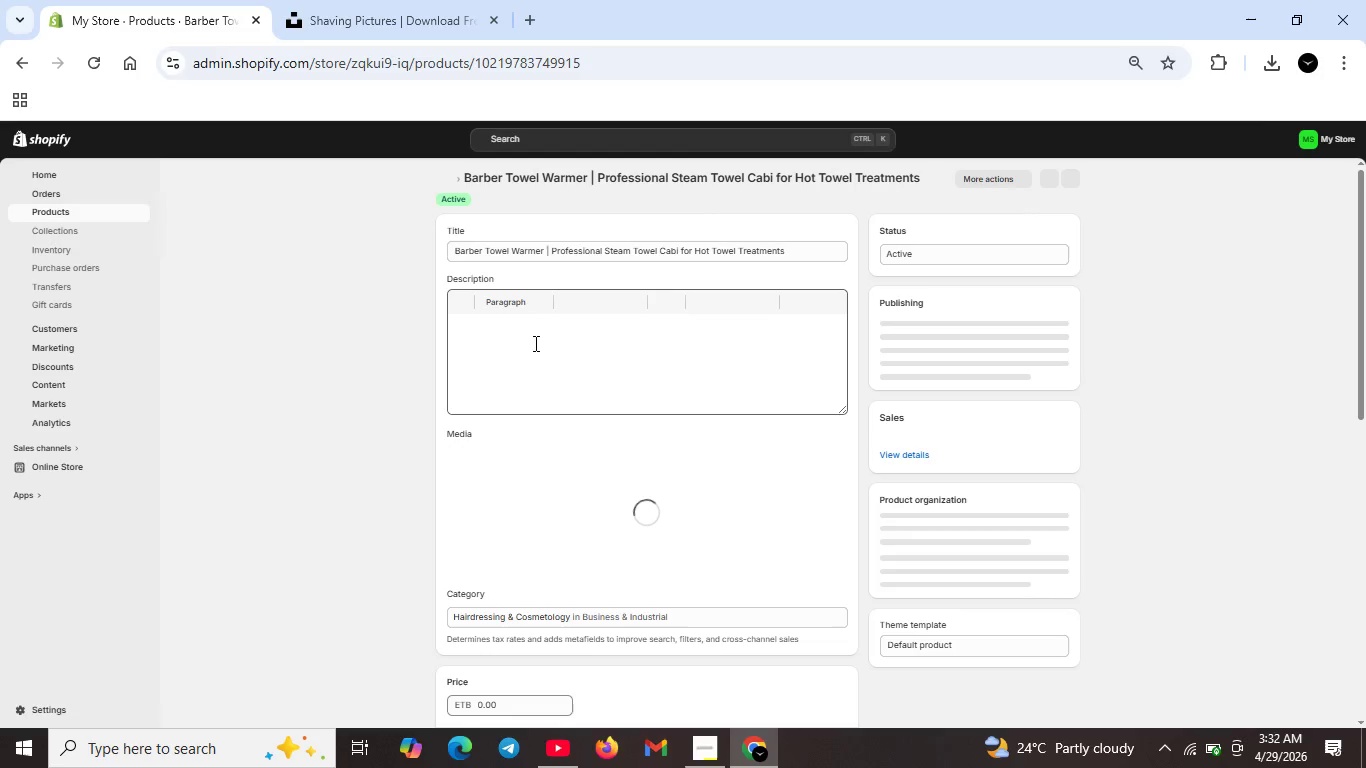 
left_click([834, 299])
 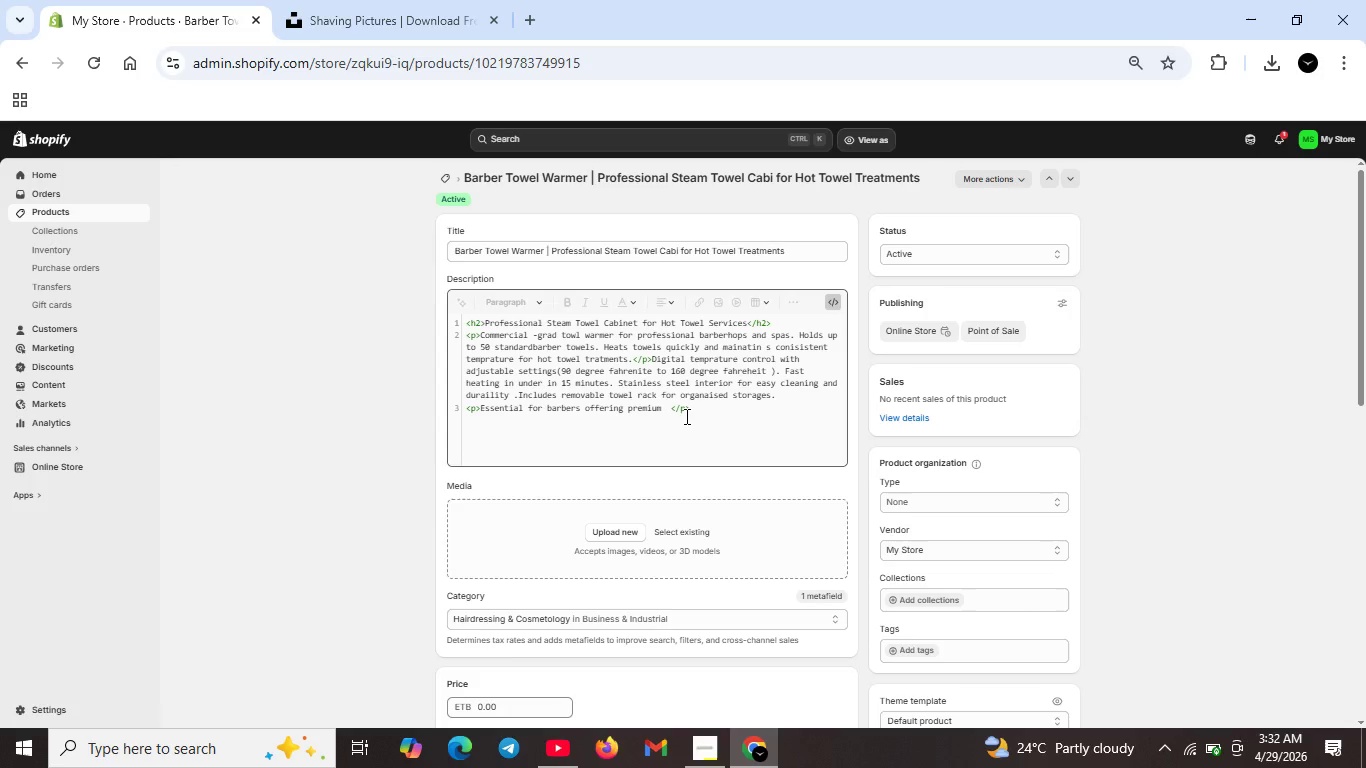 
left_click([671, 410])
 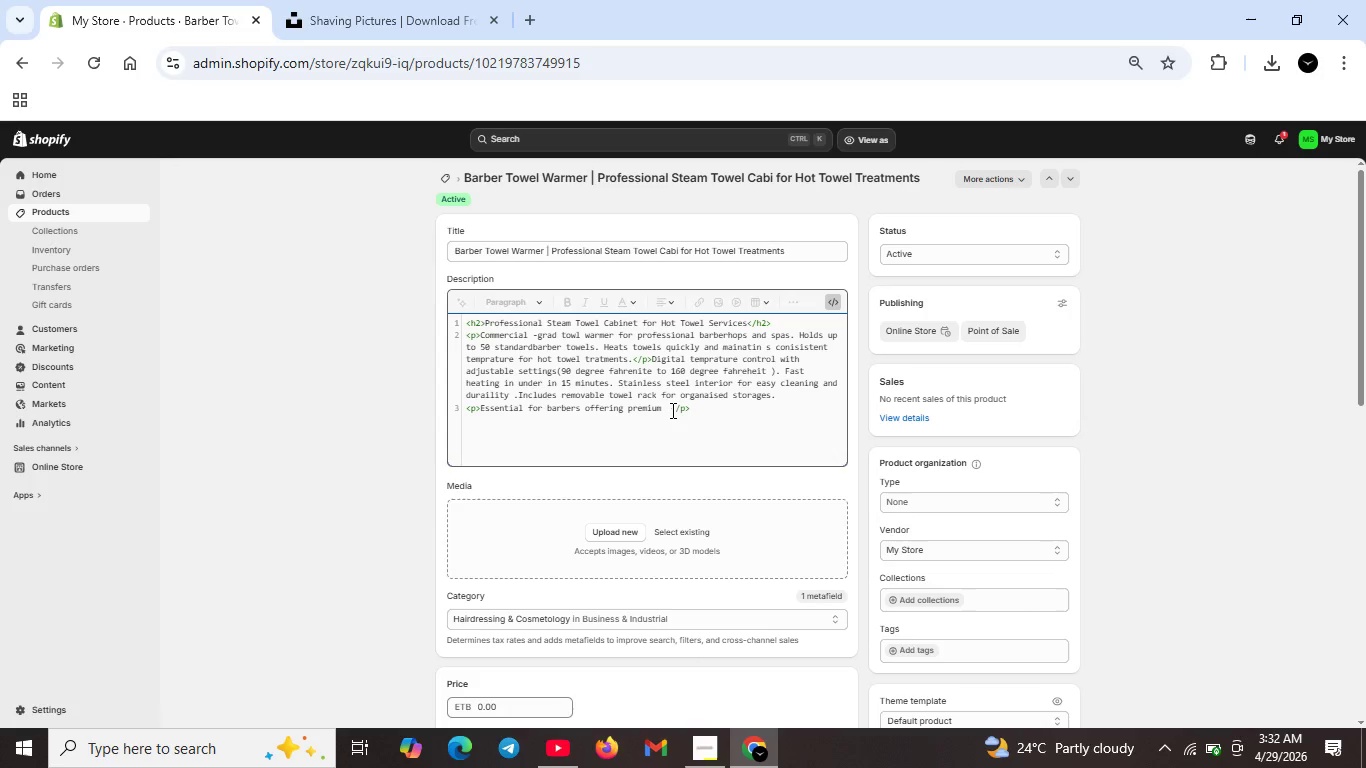 
wait(5.33)
 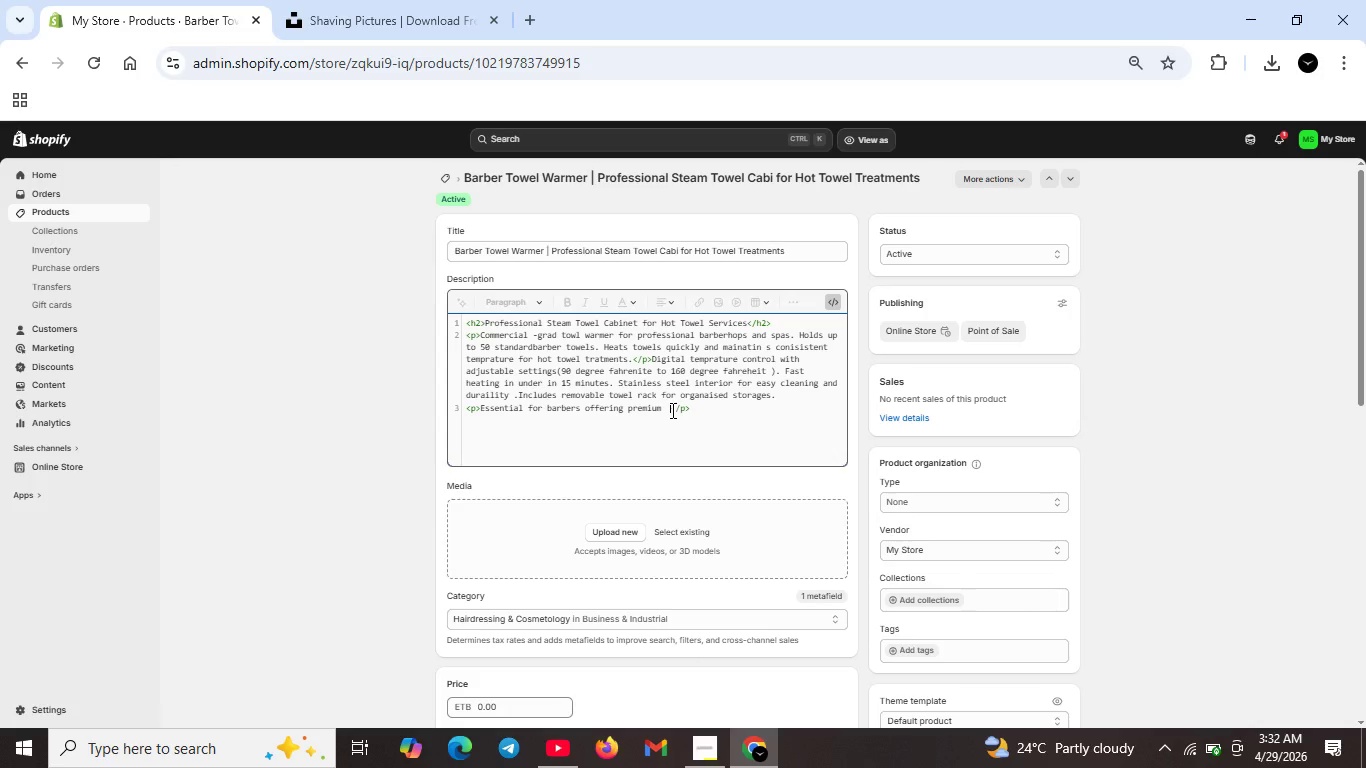 
left_click([662, 409])
 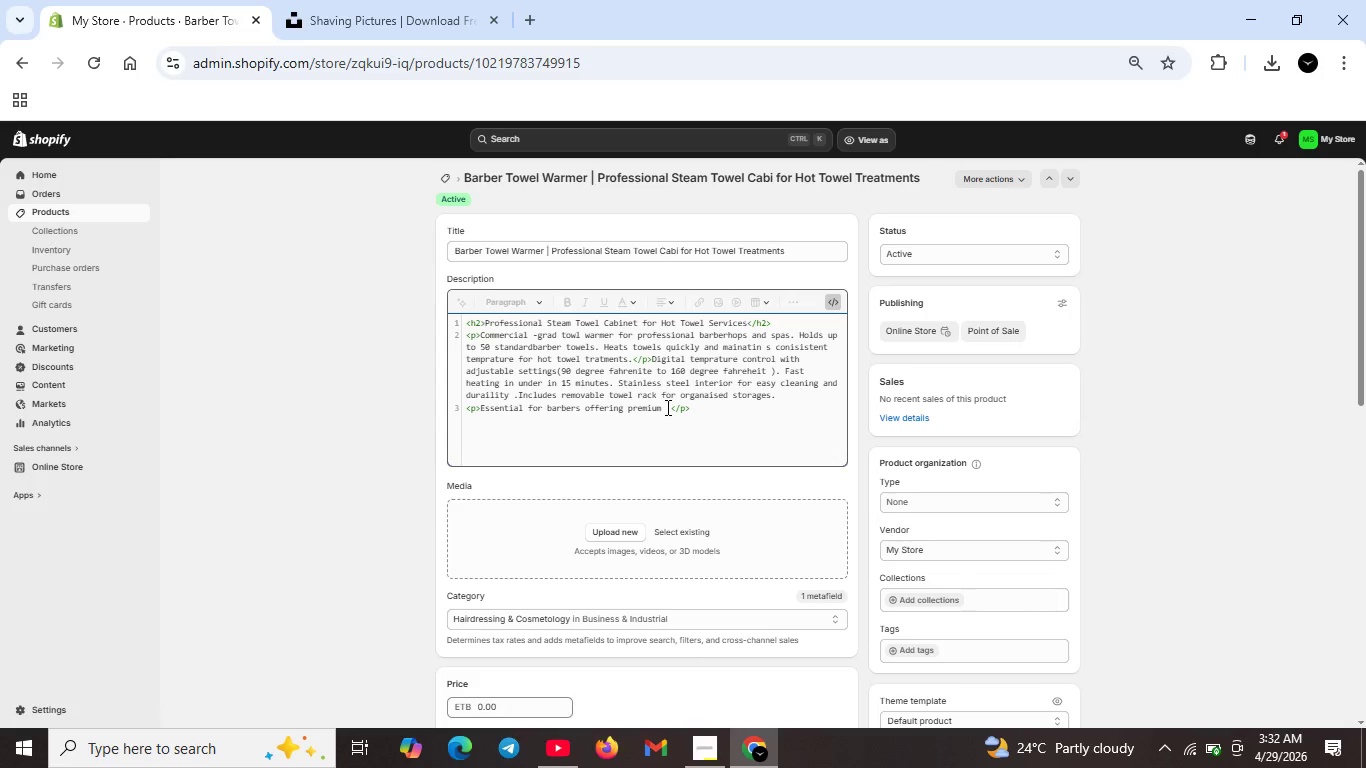 
type( hot towel services.Enhances pre-shave preparation n)
key(Backspace)
type(and post )
 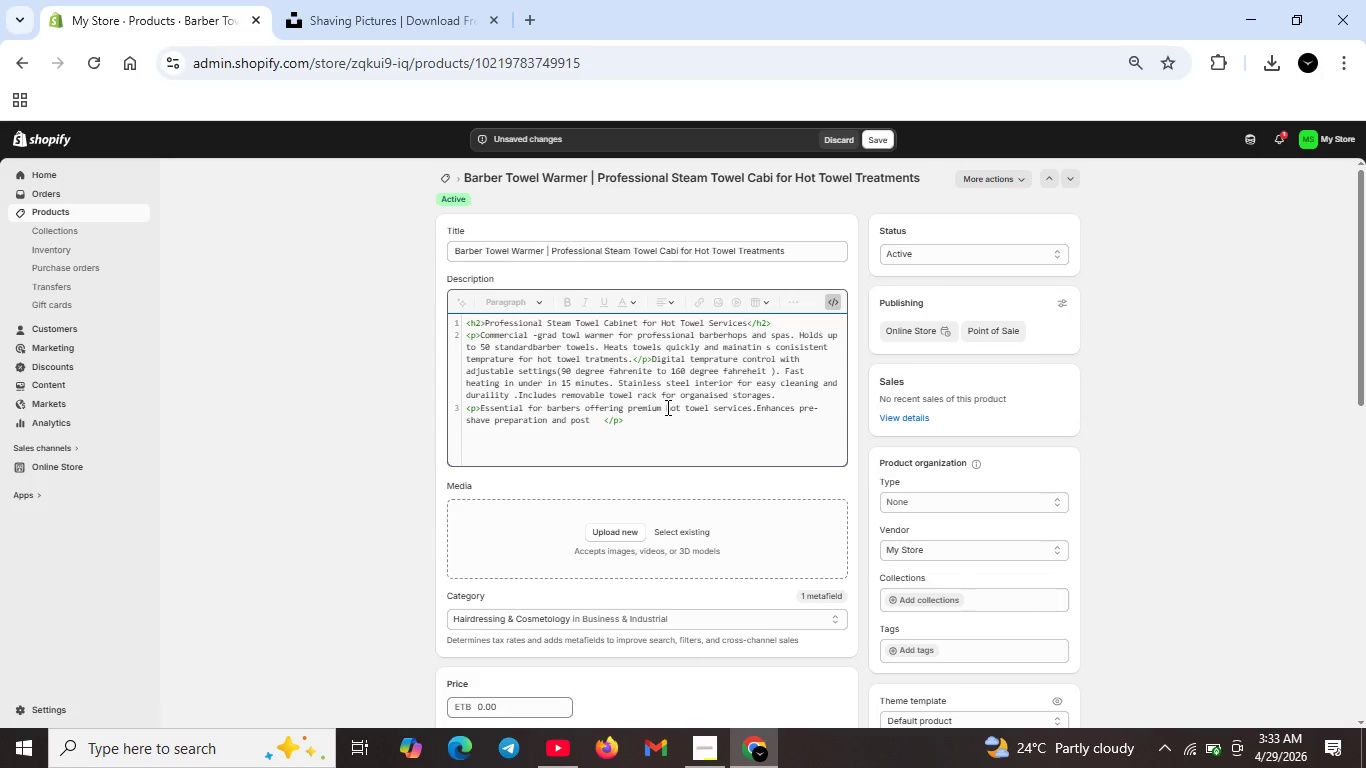 
type(-shave soothing.Energy -efficient design with auto shut -off timw)
key(Backspace)
type(er (1-4 hours).</p)
key(Backspace)
key(Backspace)
key(Backspace)
 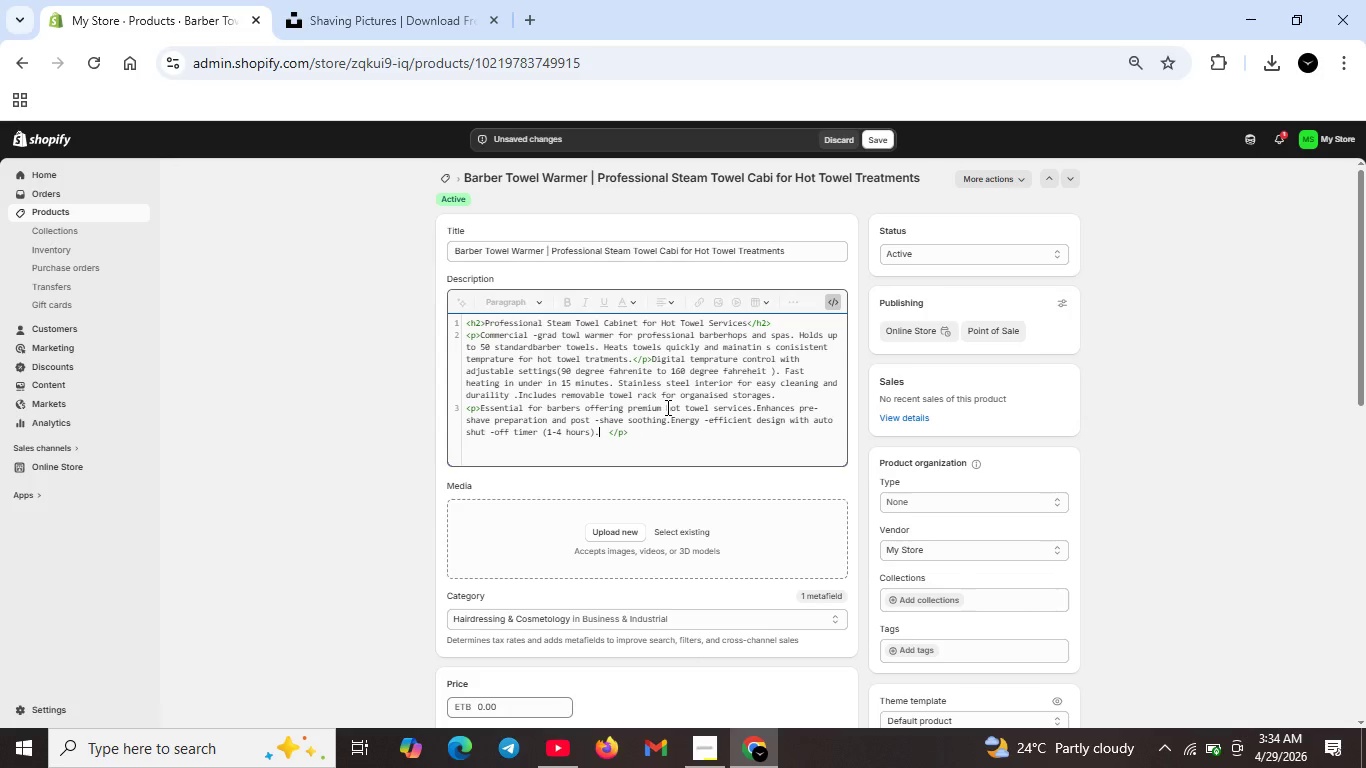 
key(ArrowRight)
 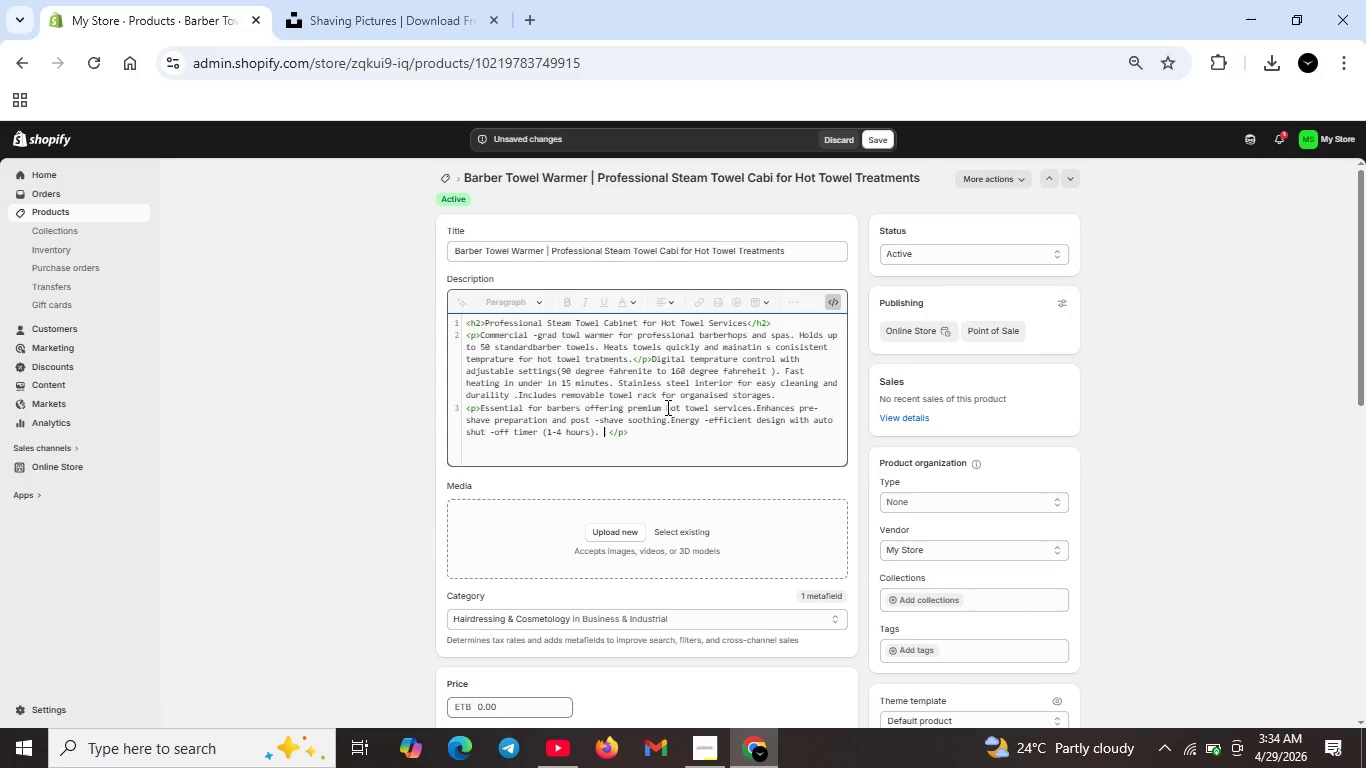 
key(Backspace)
 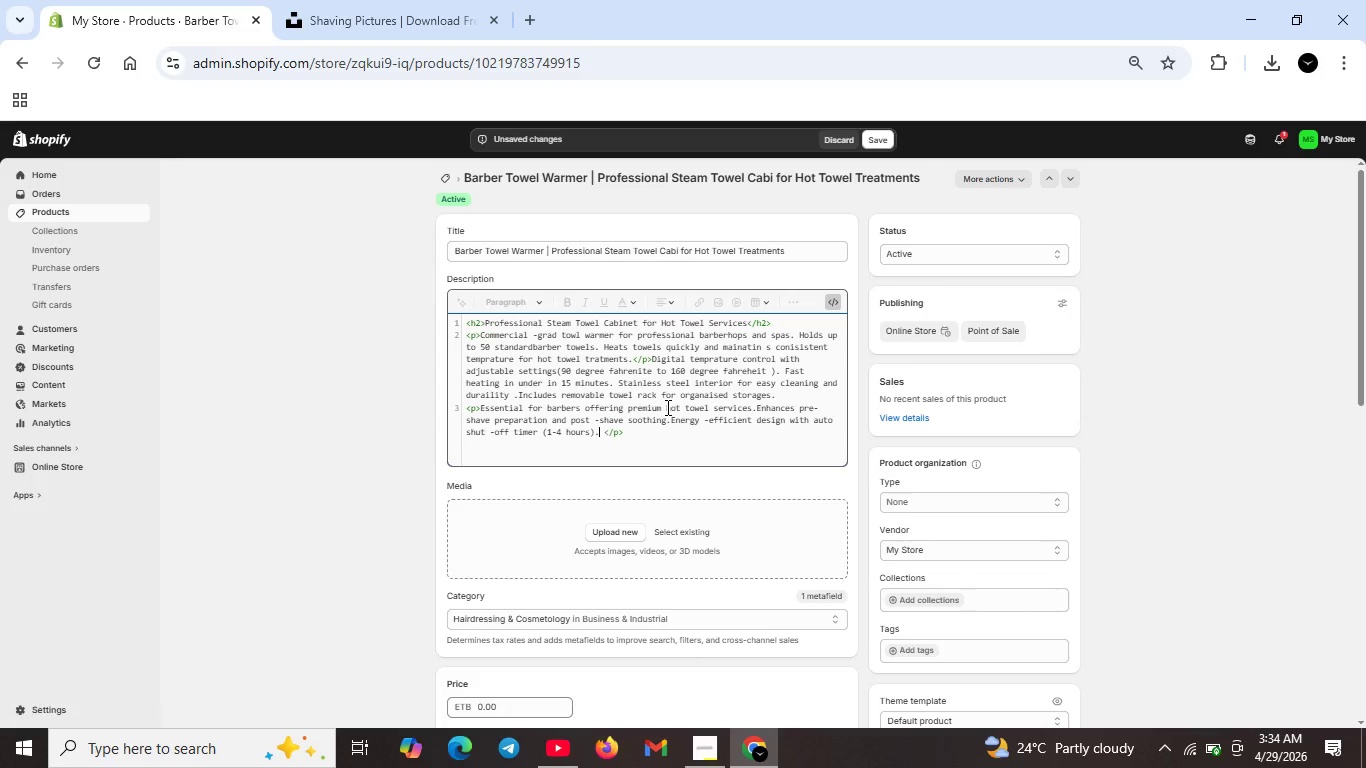 
key(Backspace)
 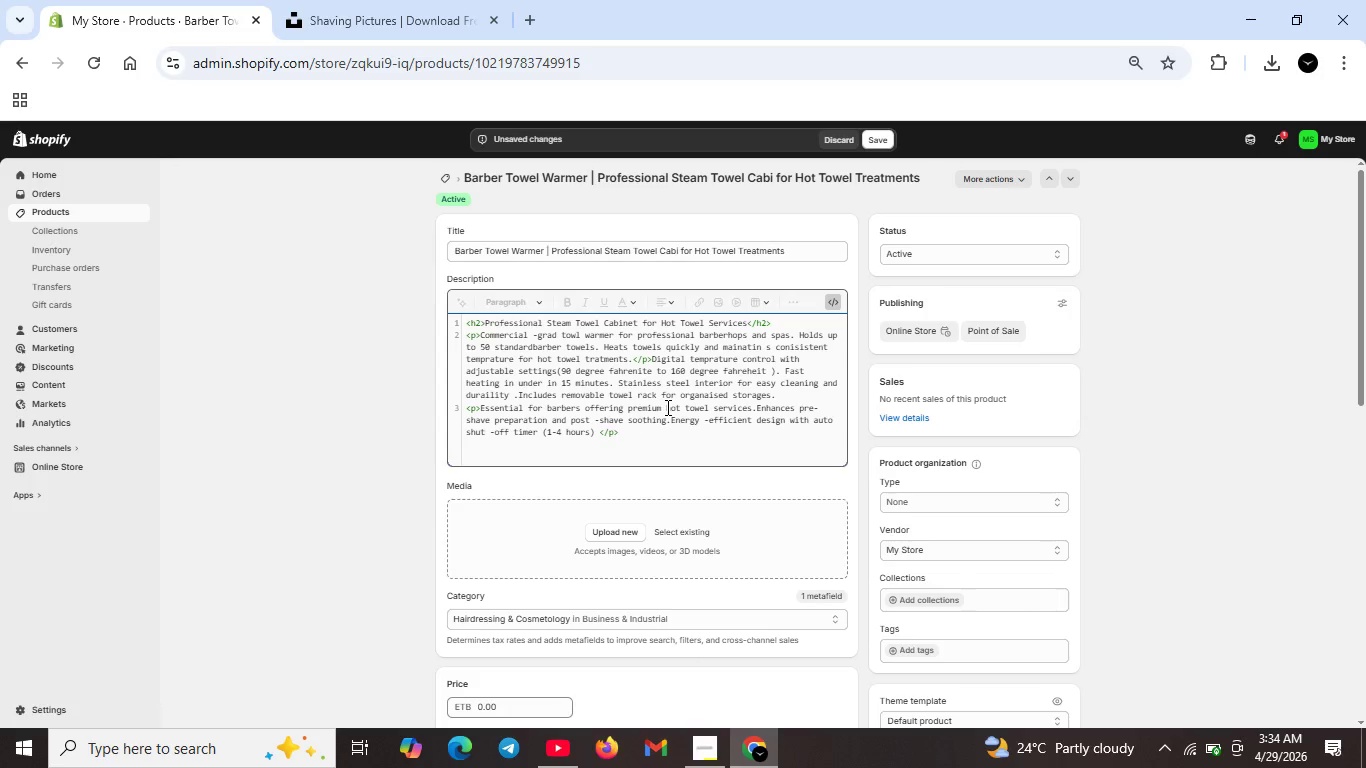 
key(Comma)
 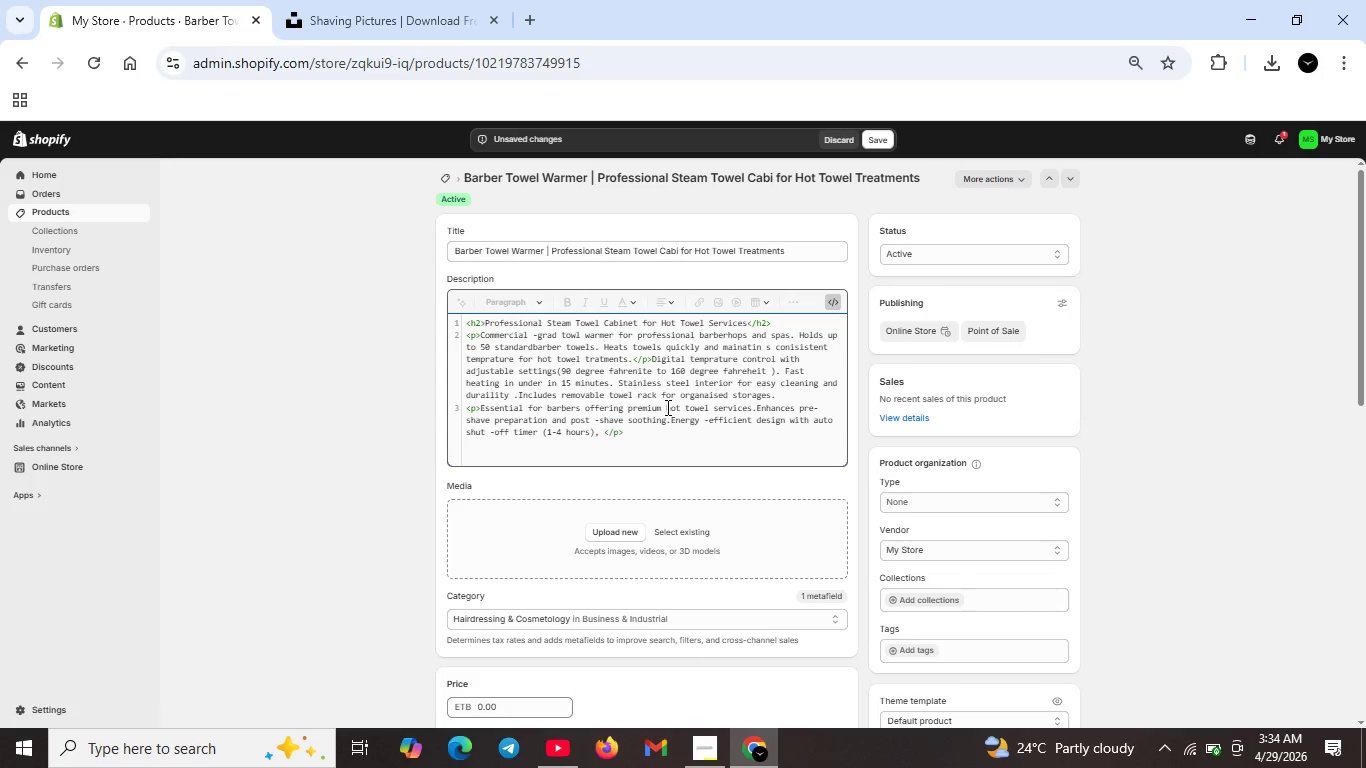 
key(Backspace)
 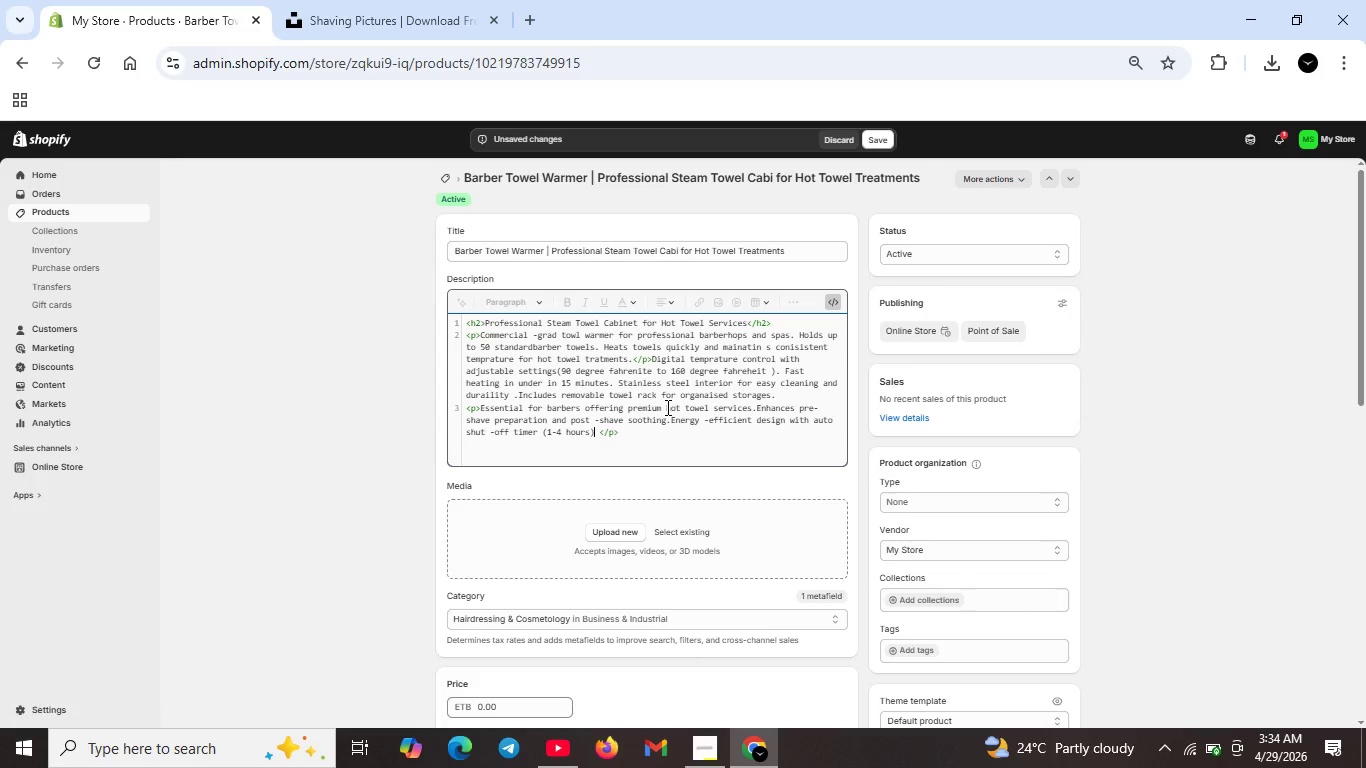 
key(Period)
 